 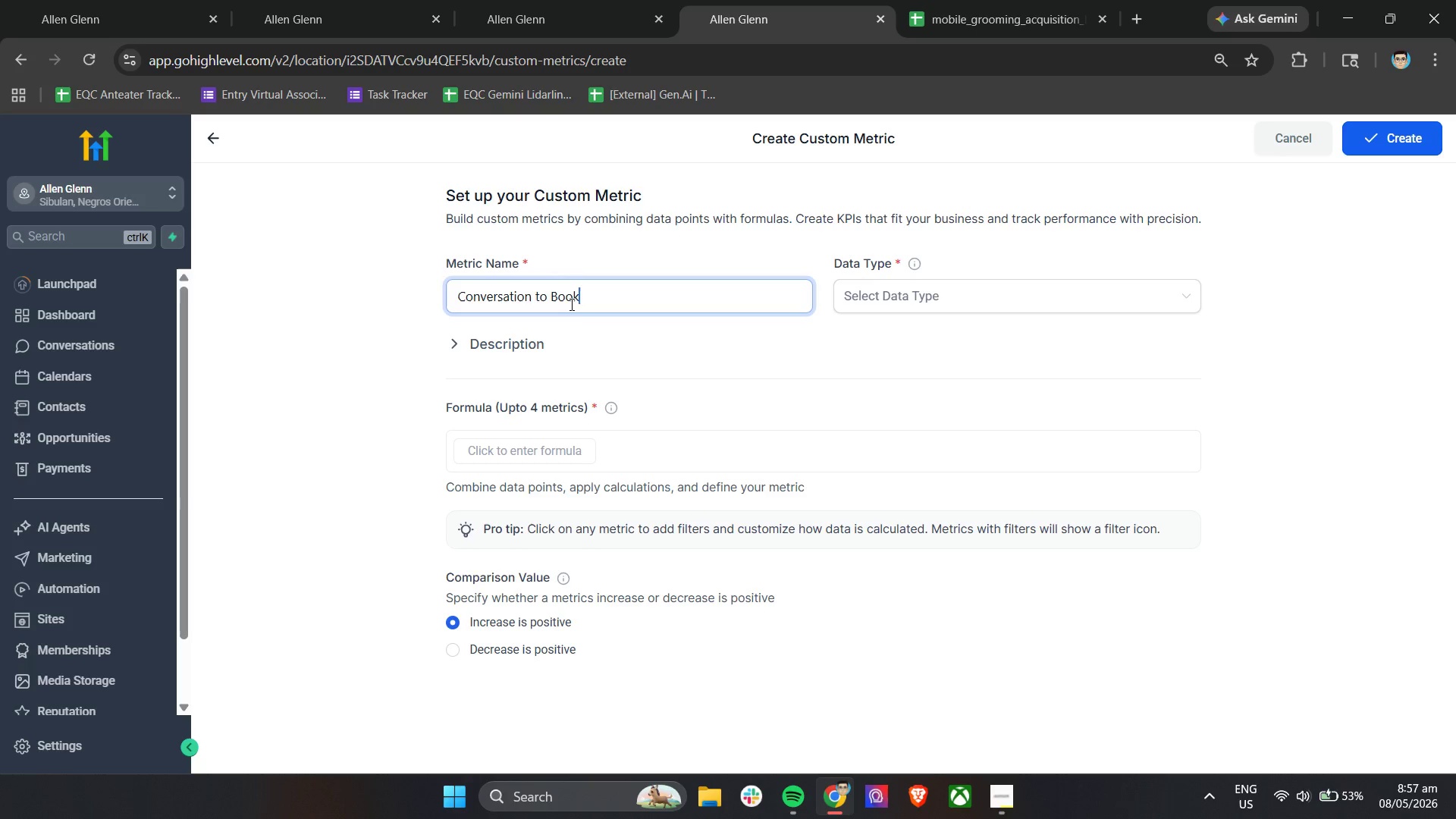 
hold_key(key=ShiftLeft, duration=0.5)
 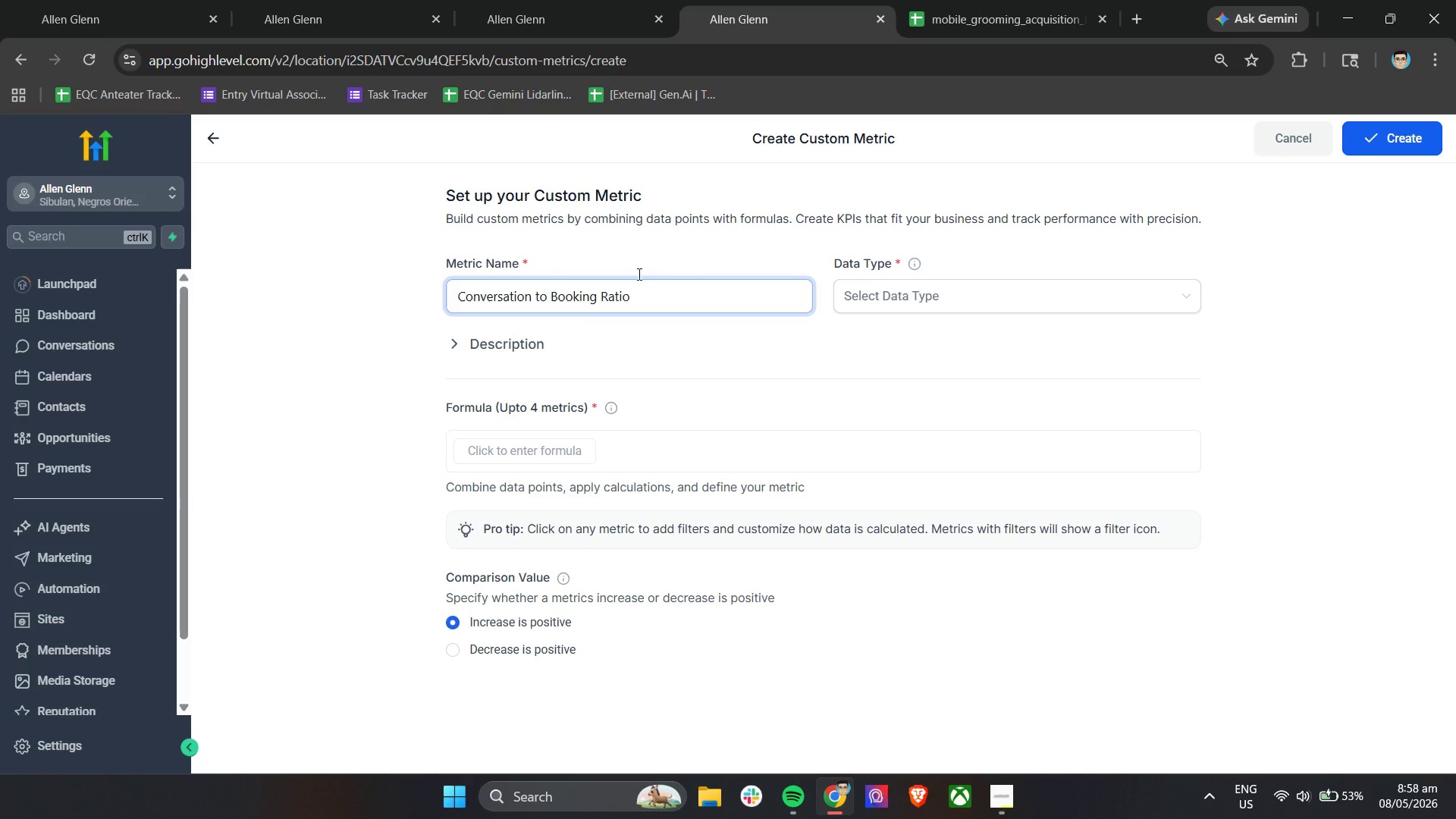 
left_click([871, 297])
 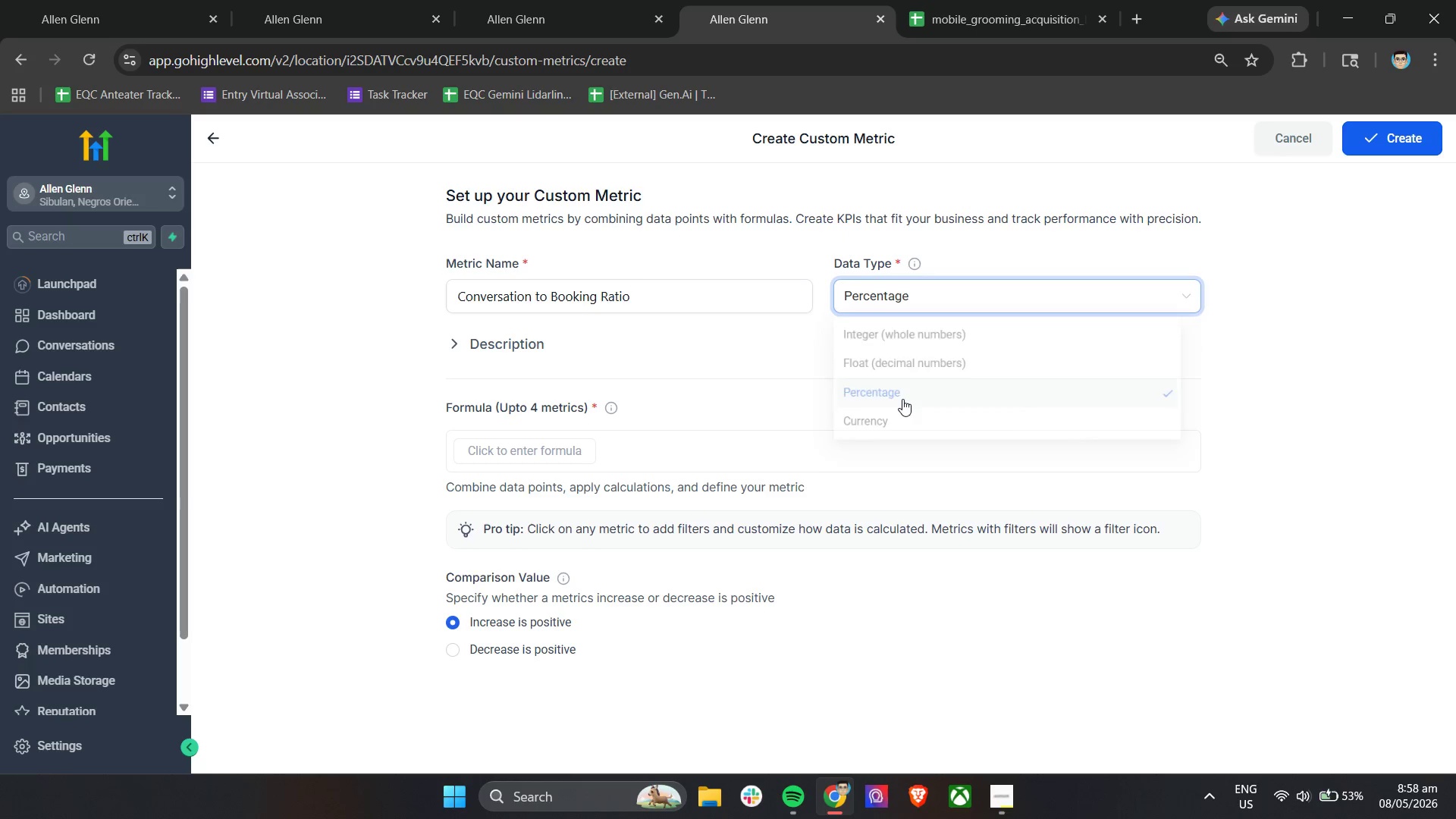 
left_click([555, 457])
 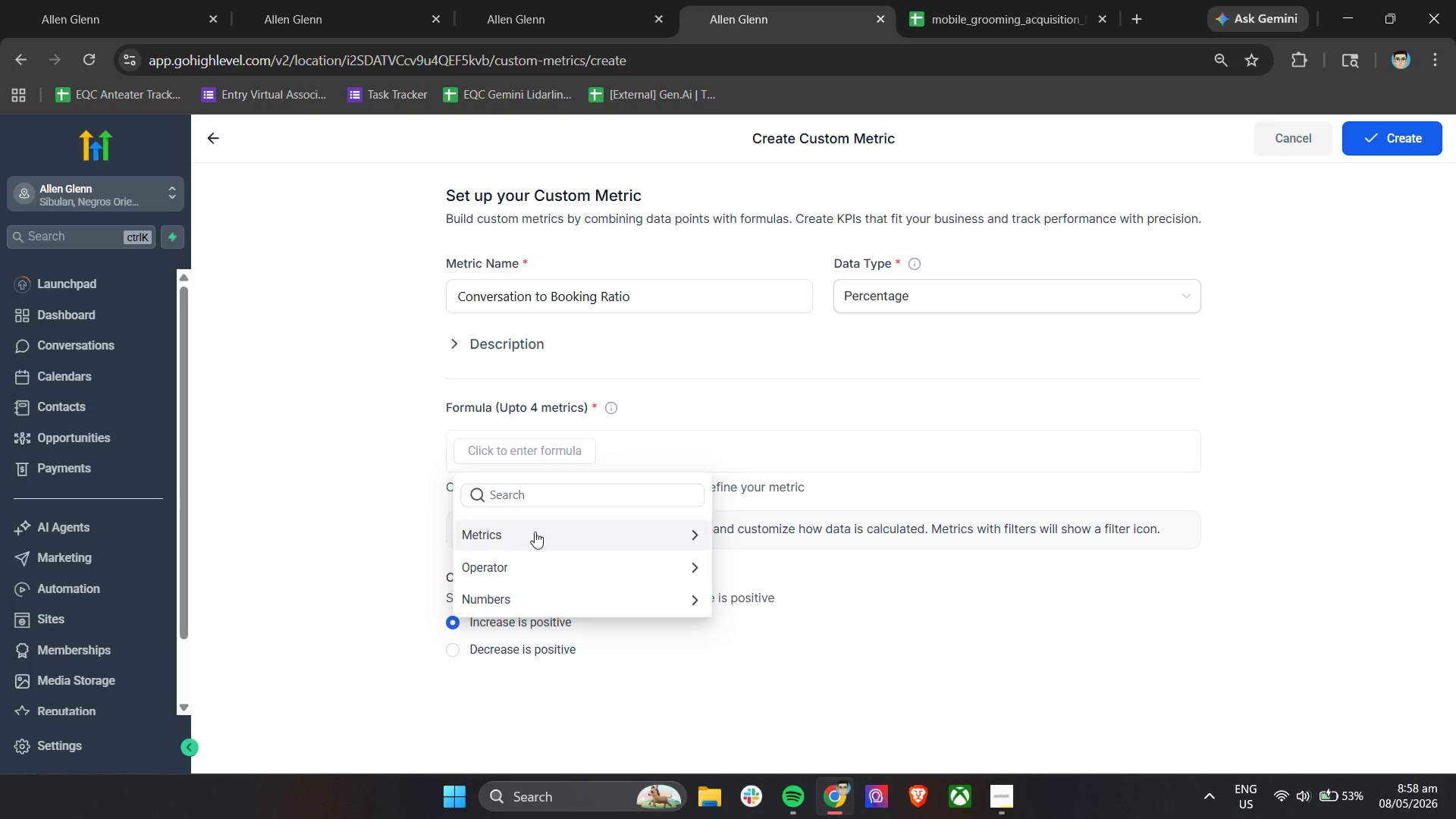 
left_click([535, 541])
 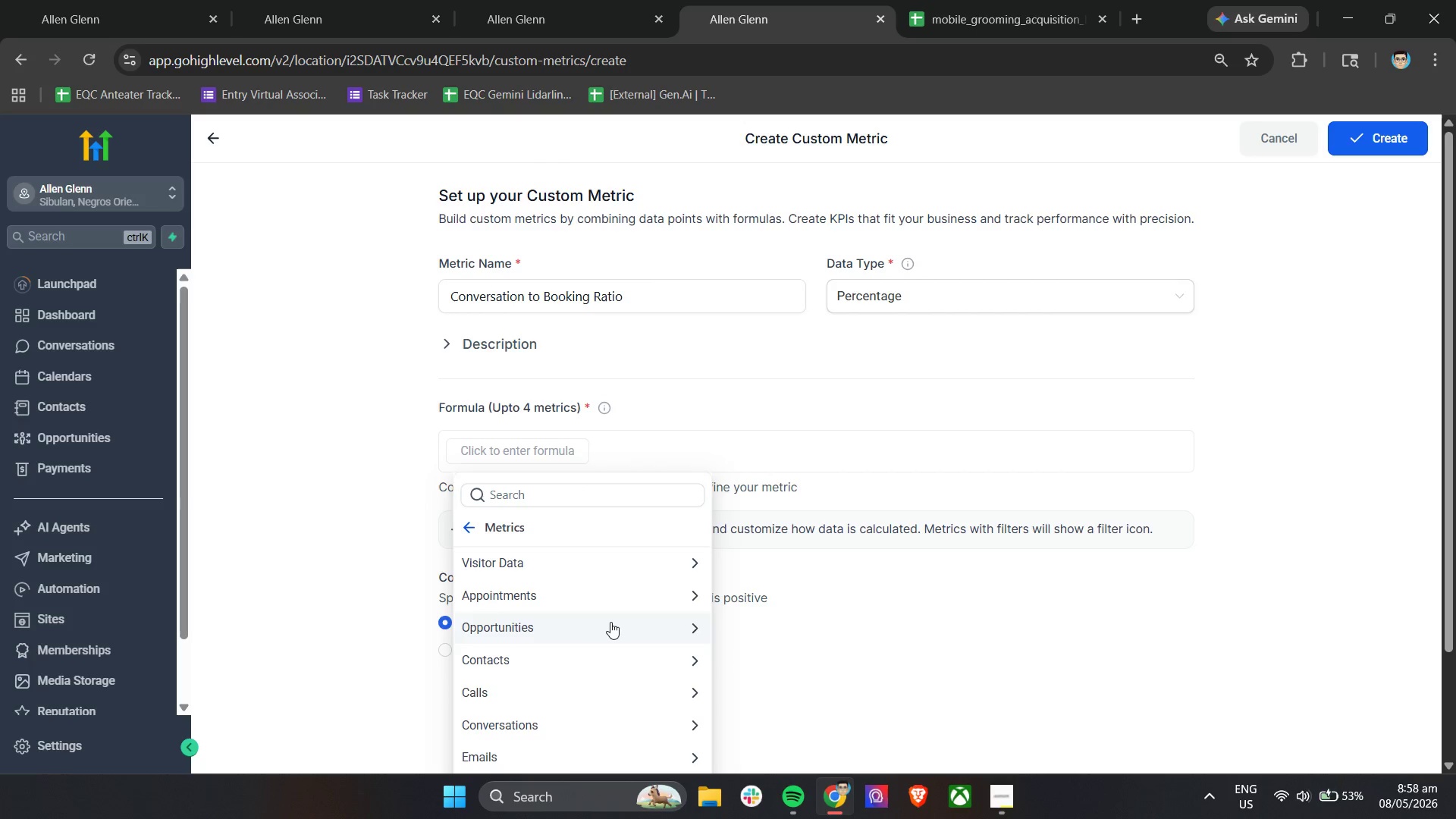 
left_click([625, 598])
 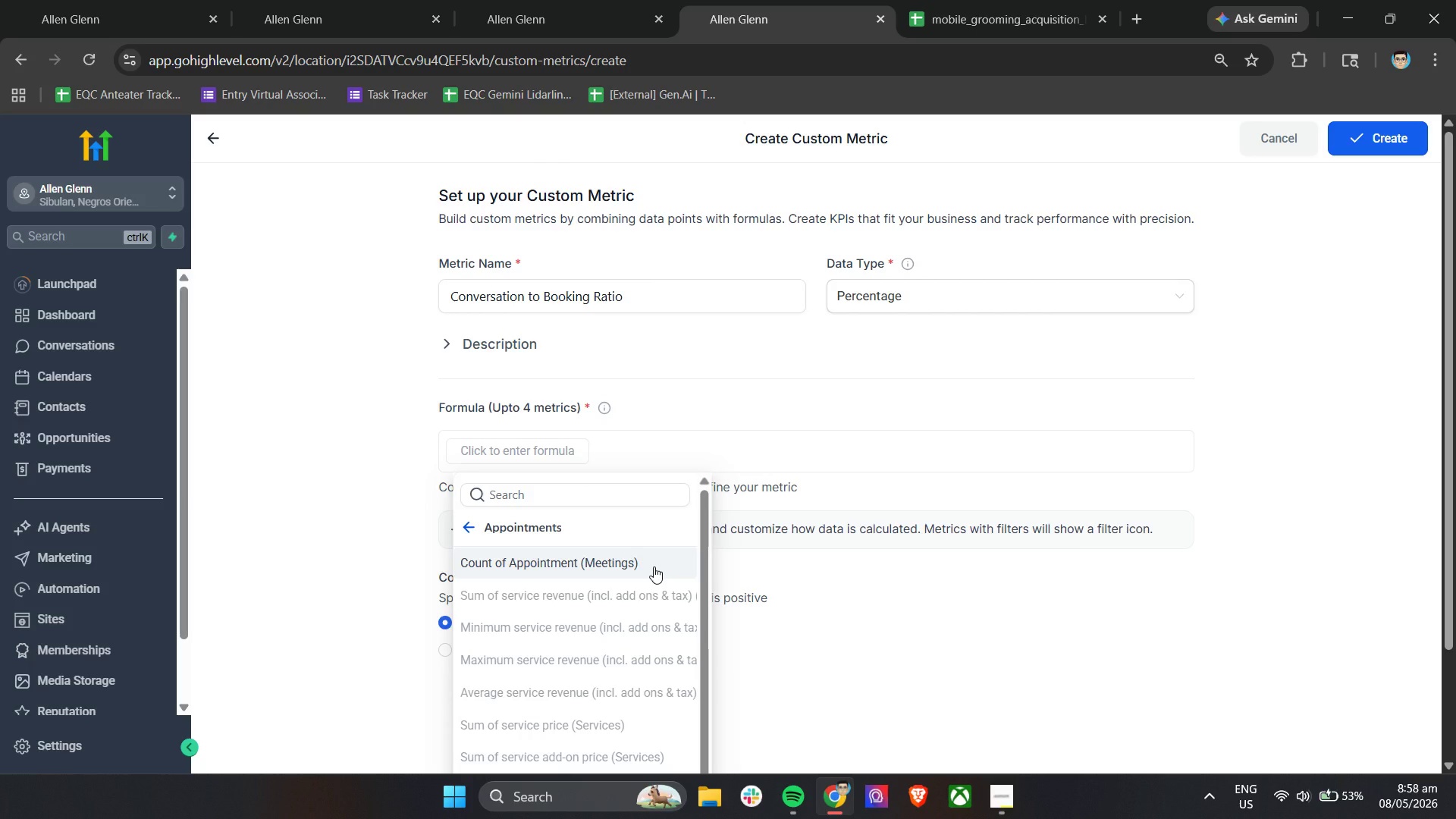 
scroll: coordinate [653, 572], scroll_direction: down, amount: 4.0
 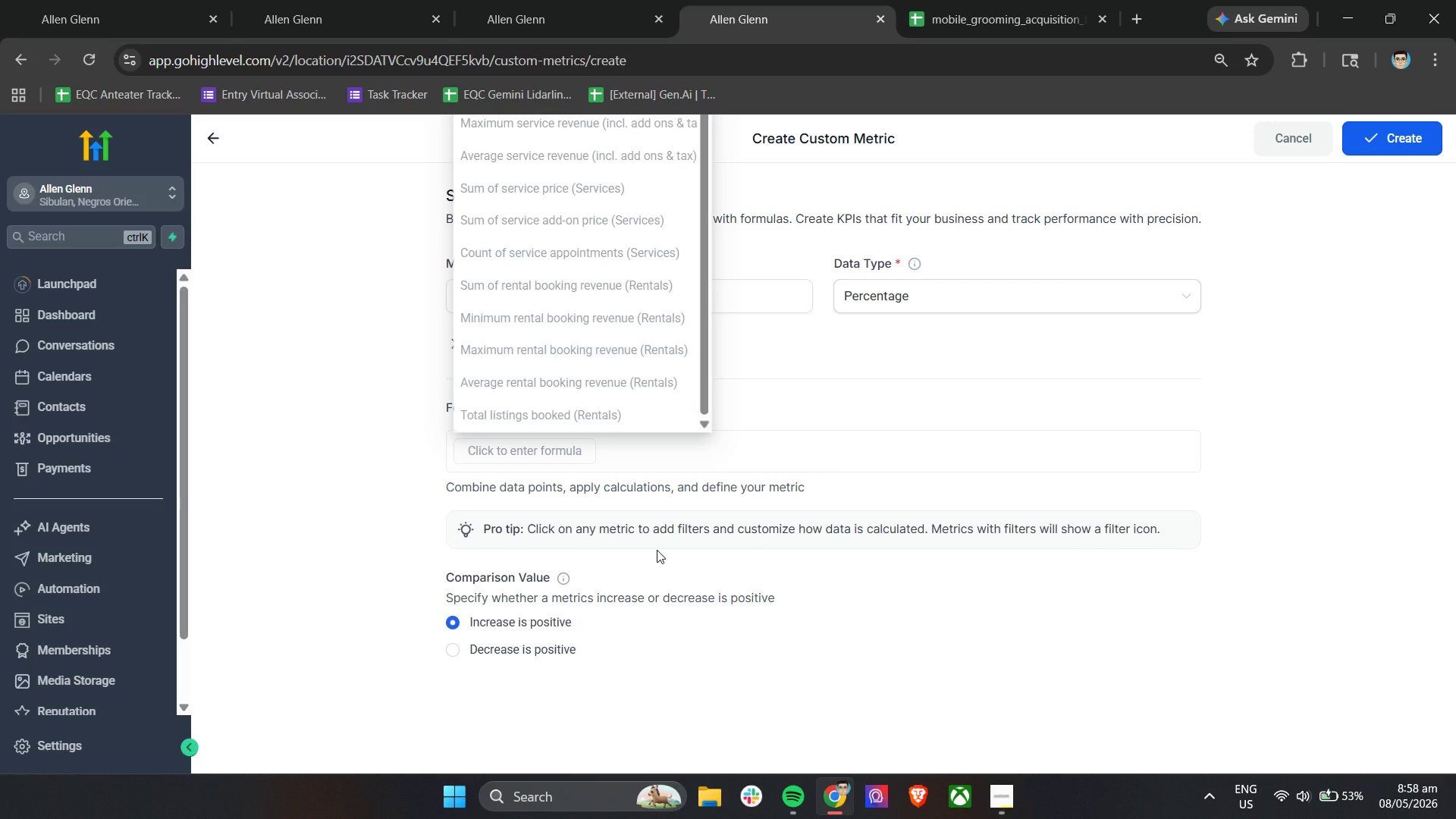 
scroll: coordinate [629, 419], scroll_direction: up, amount: 3.0
 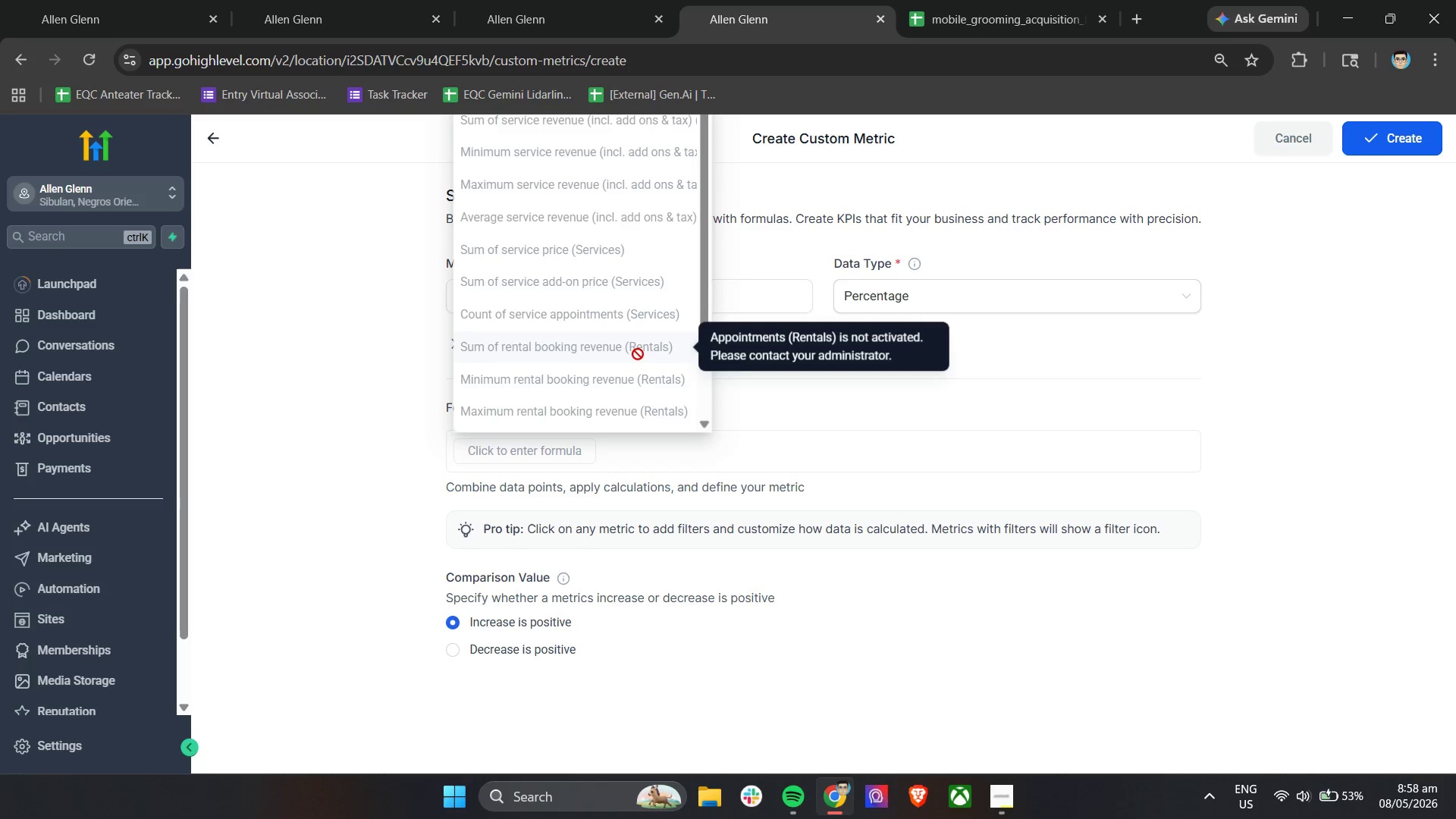 
scroll: coordinate [638, 354], scroll_direction: down, amount: 1.0
 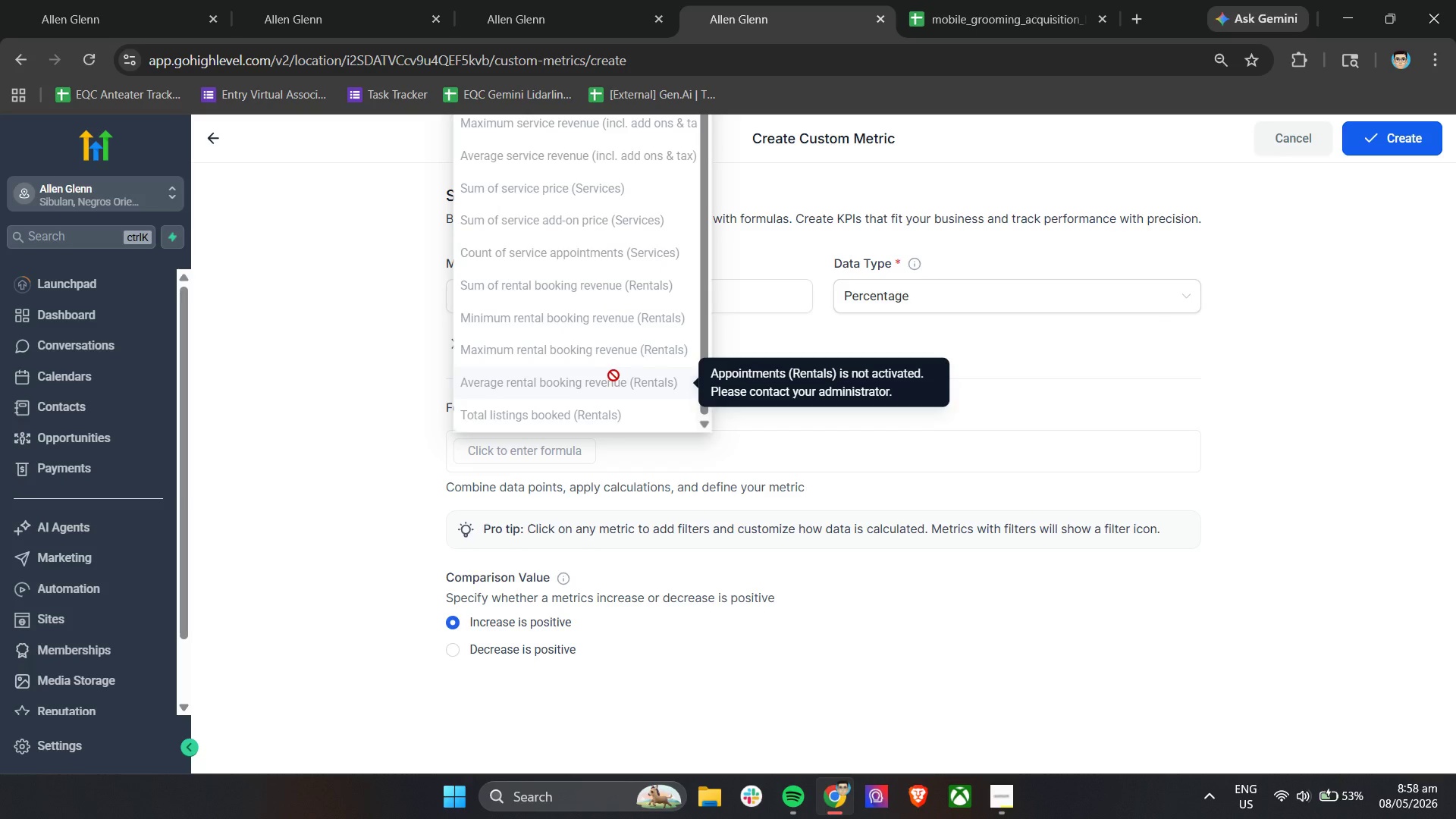 
scroll: coordinate [857, 447], scroll_direction: up, amount: 7.0
 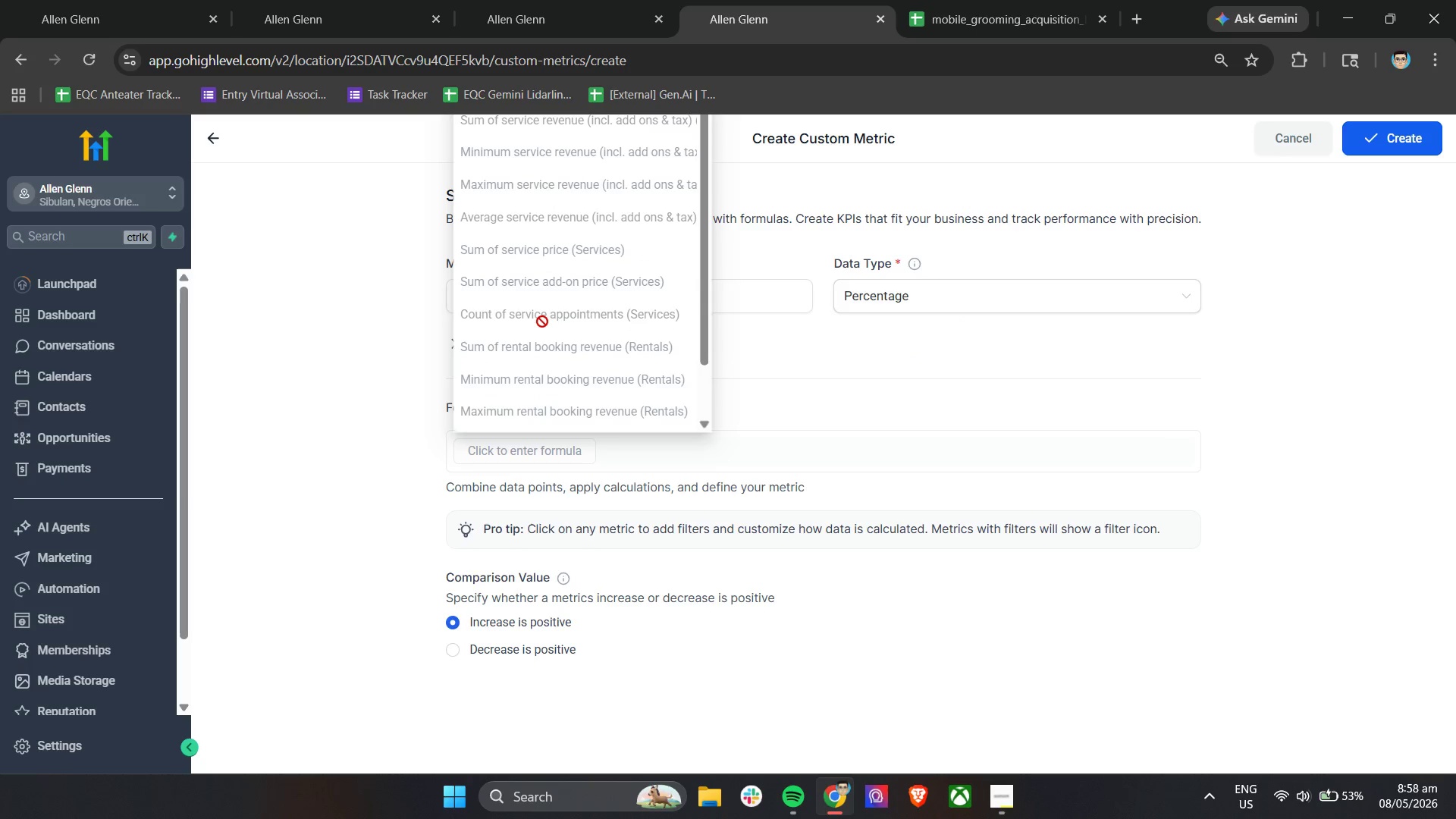 
left_click([823, 398])
 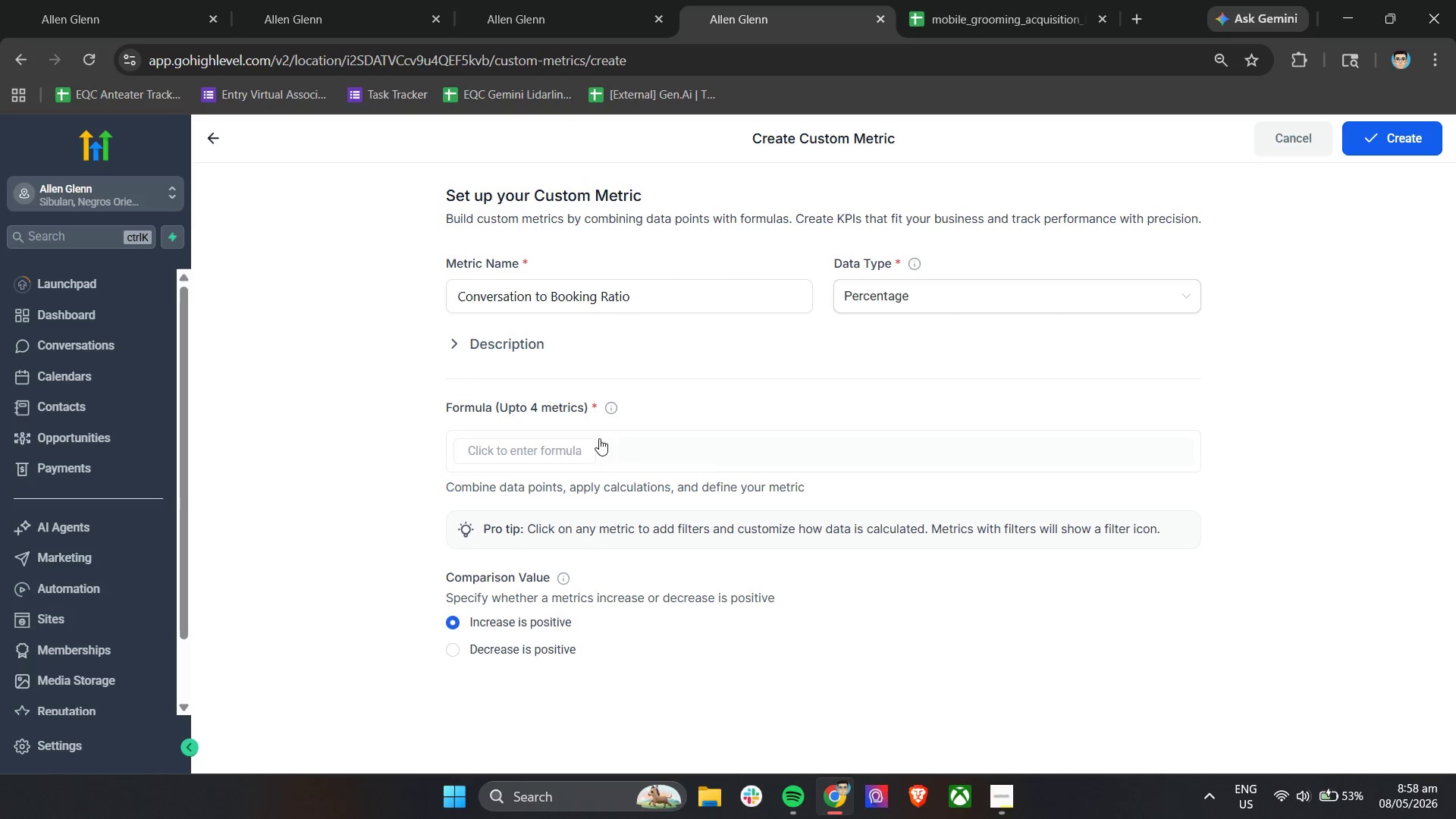 
scroll: coordinate [570, 309], scroll_direction: up, amount: 13.0
 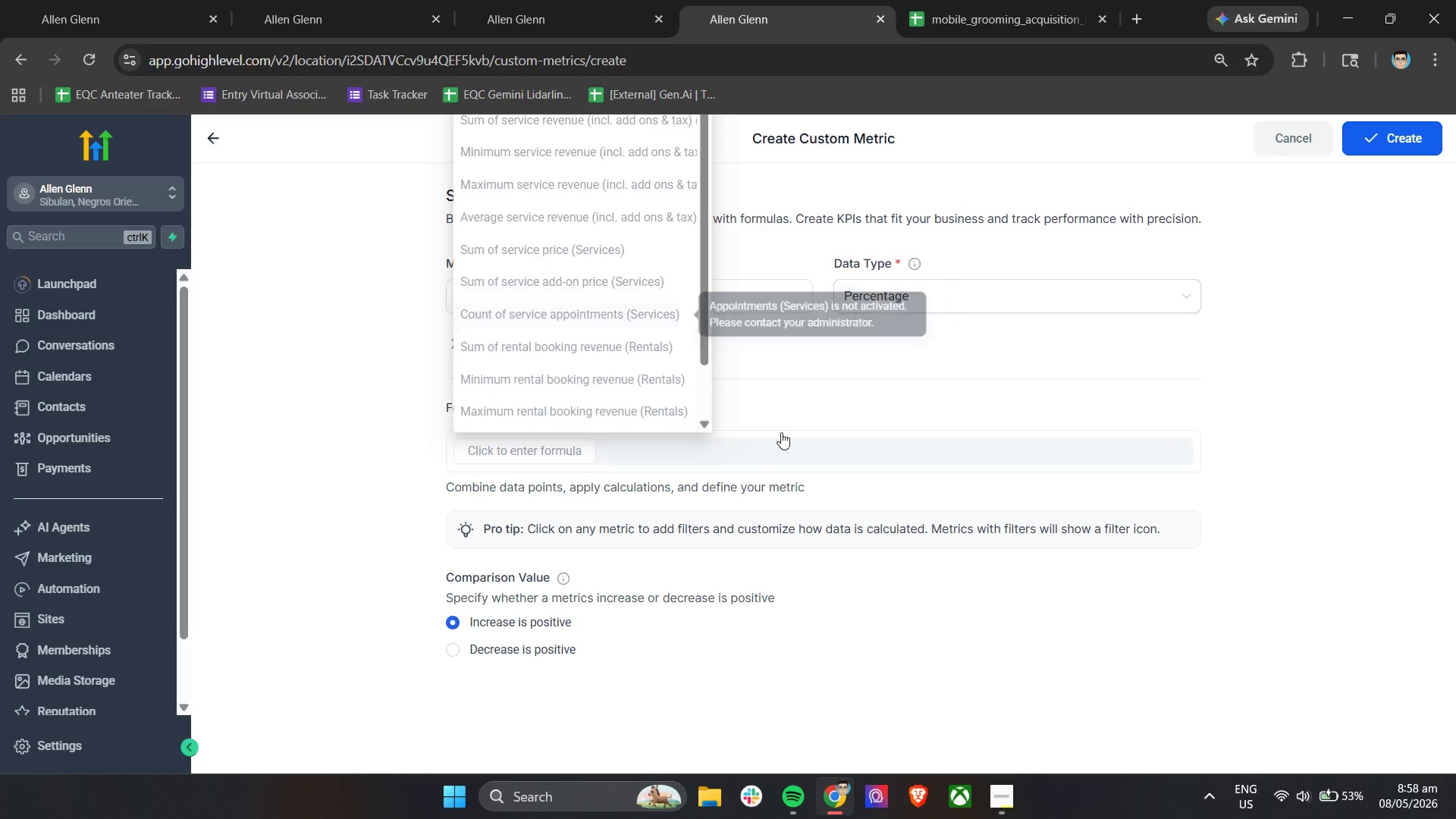 
left_click([576, 445])
 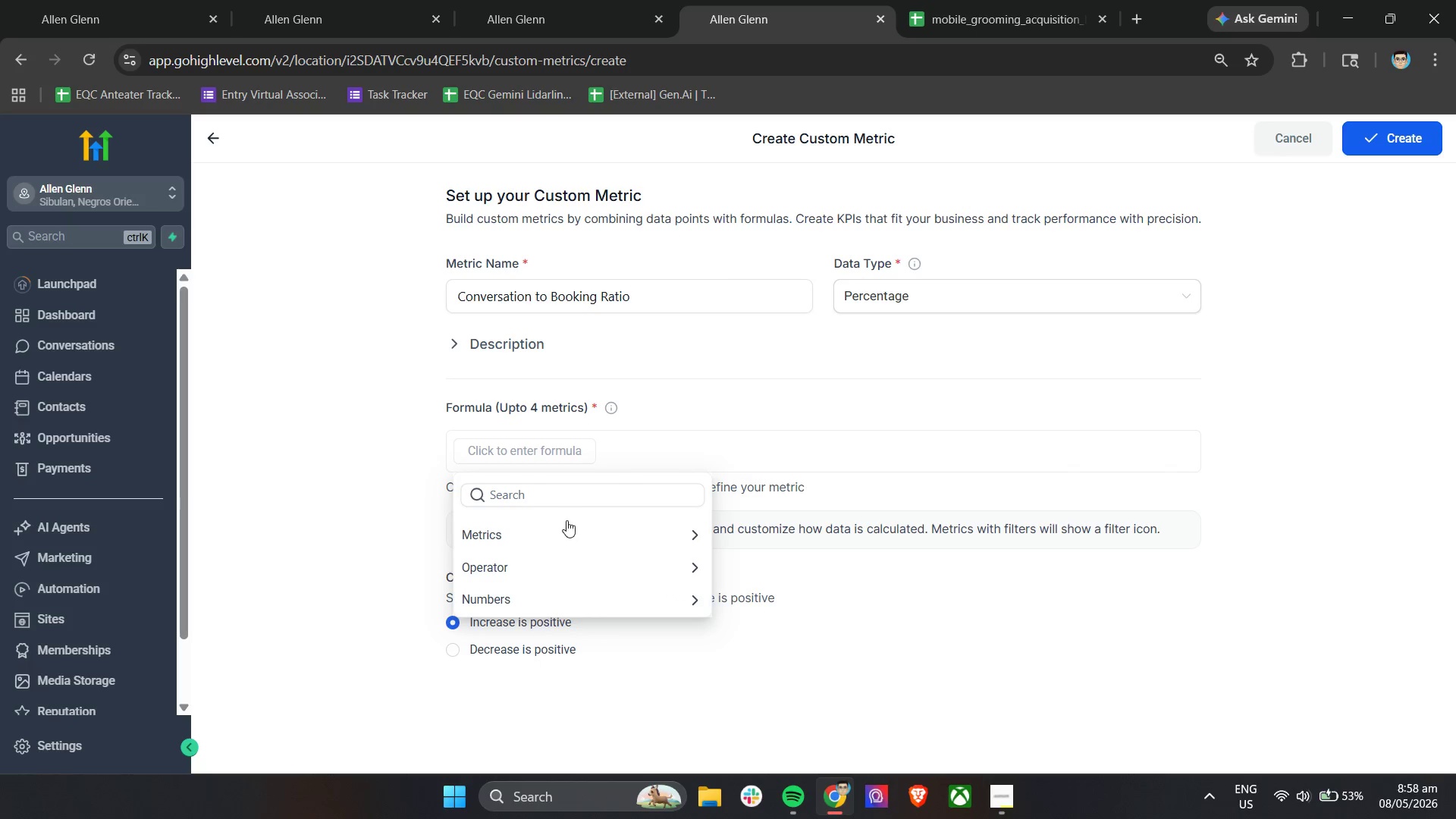 
left_click([561, 529])
 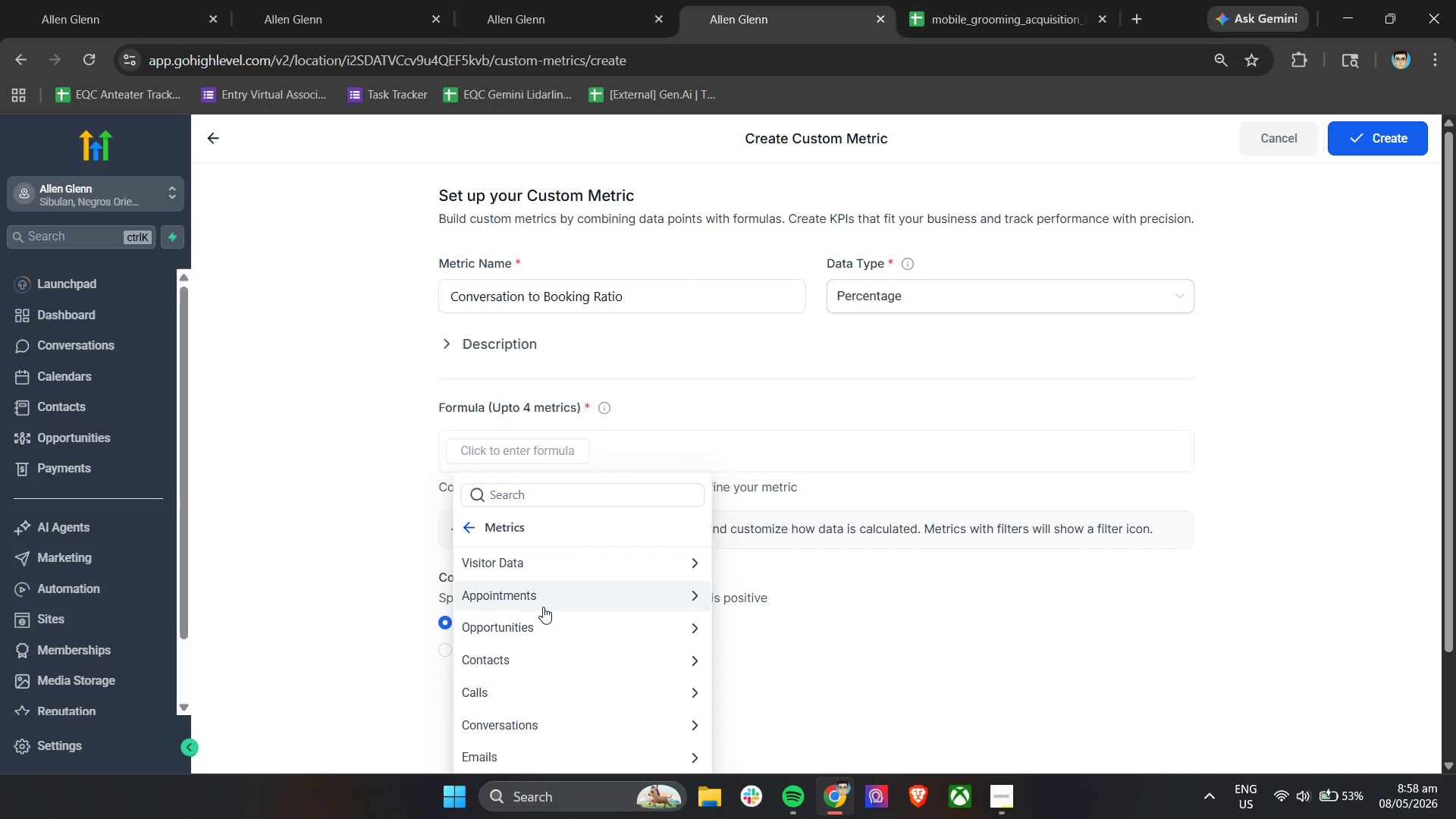 
left_click([547, 602])
 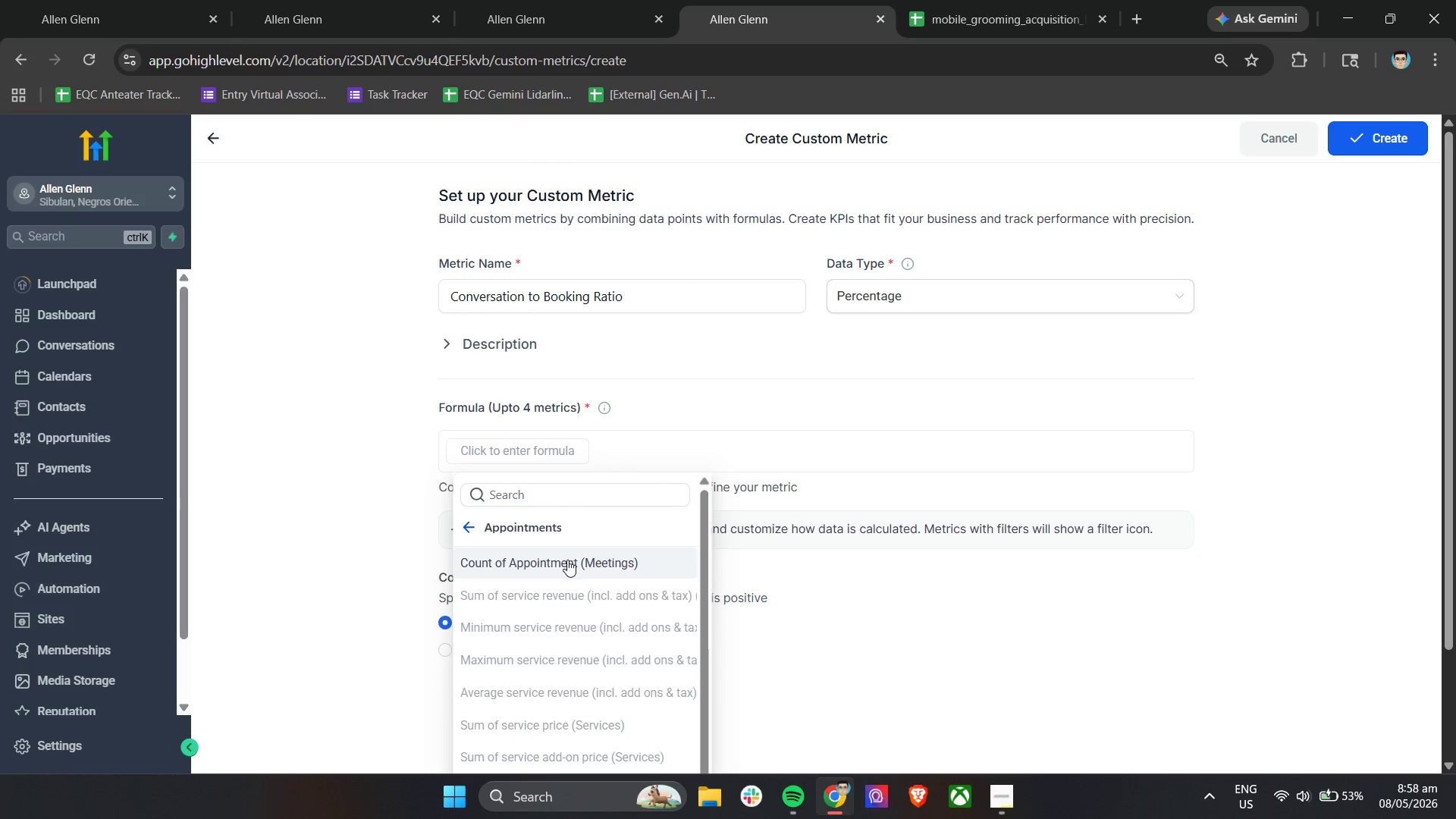 
left_click([566, 560])
 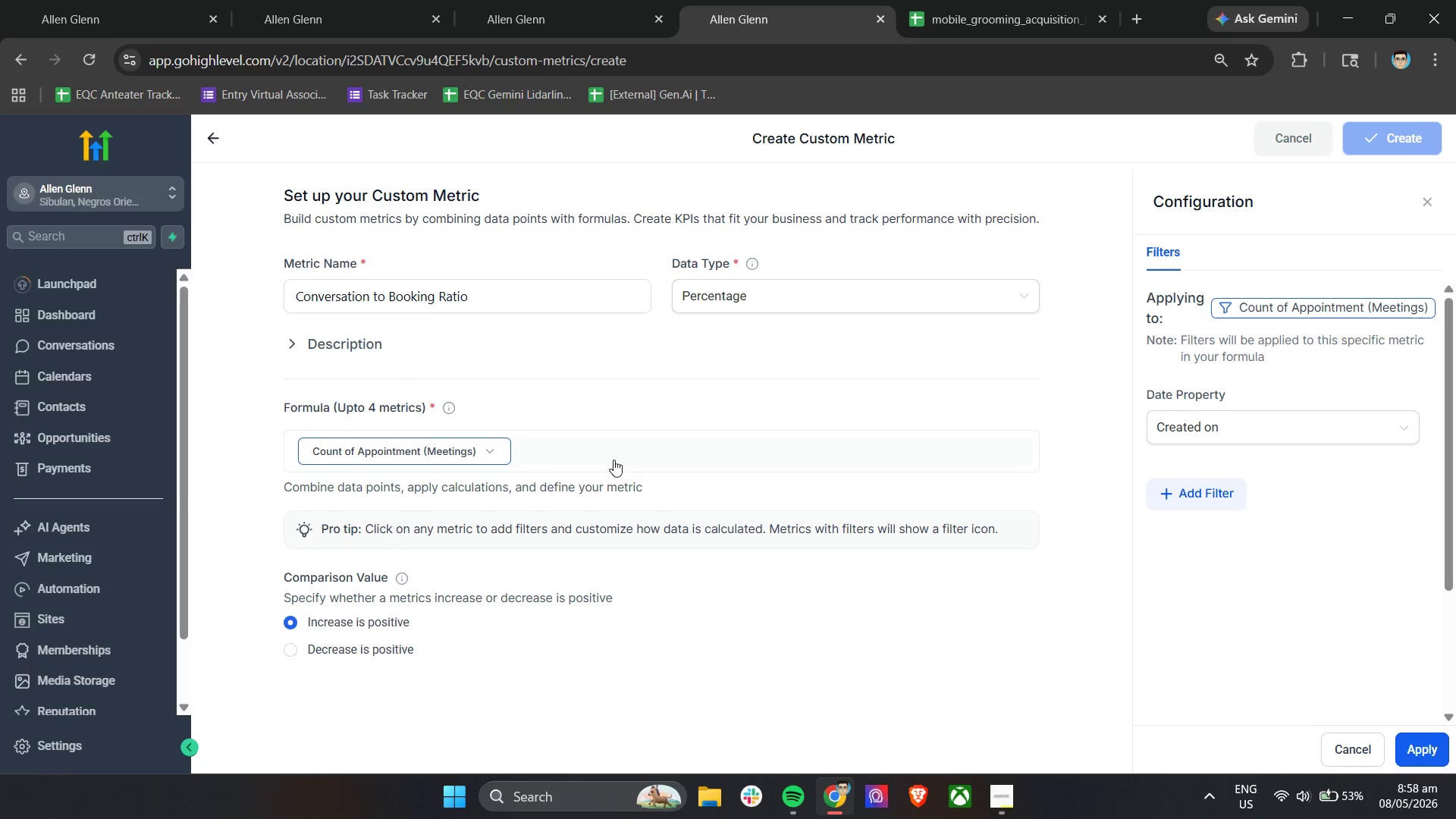 
left_click([613, 459])
 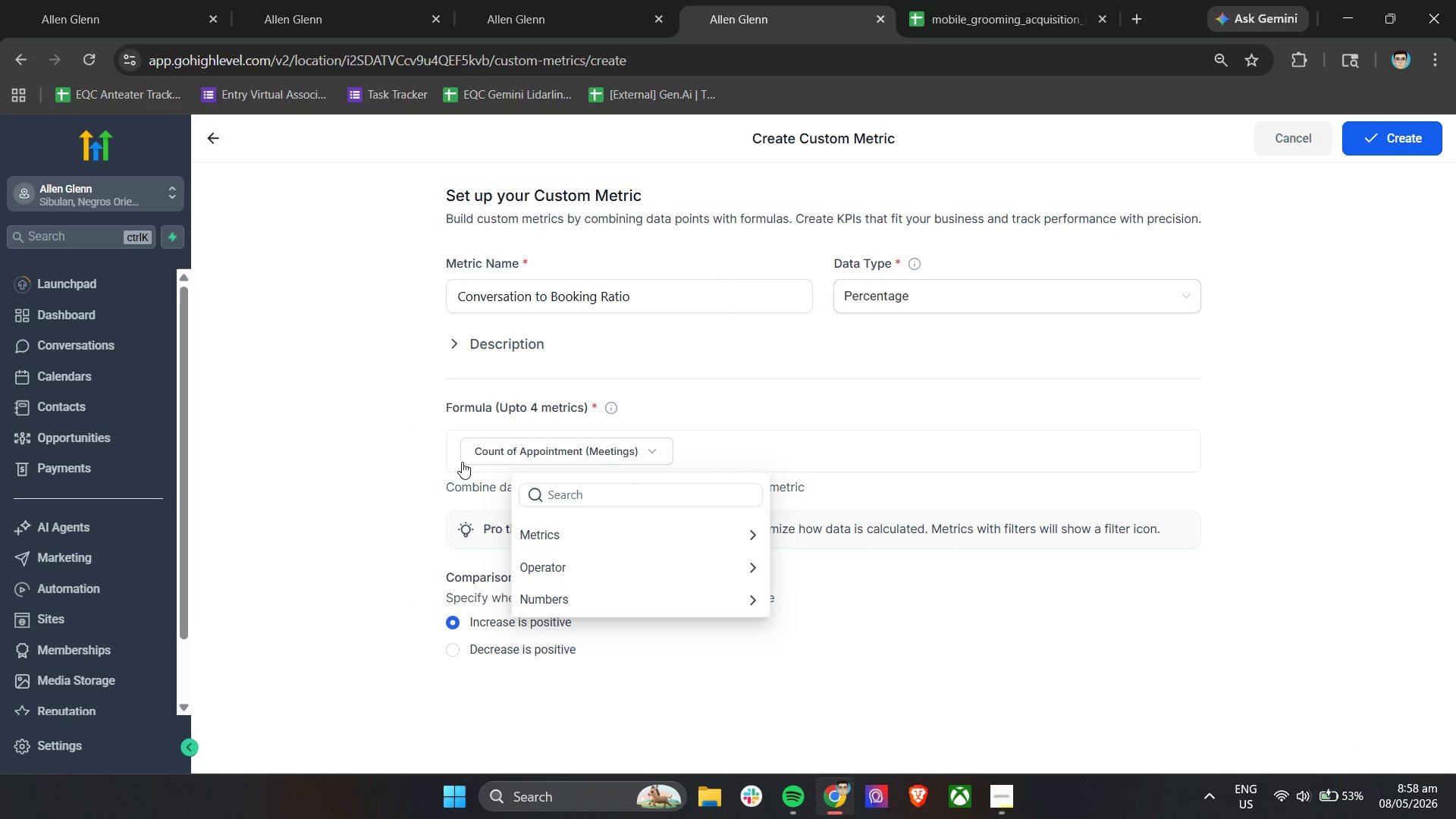 
left_click([455, 450])
 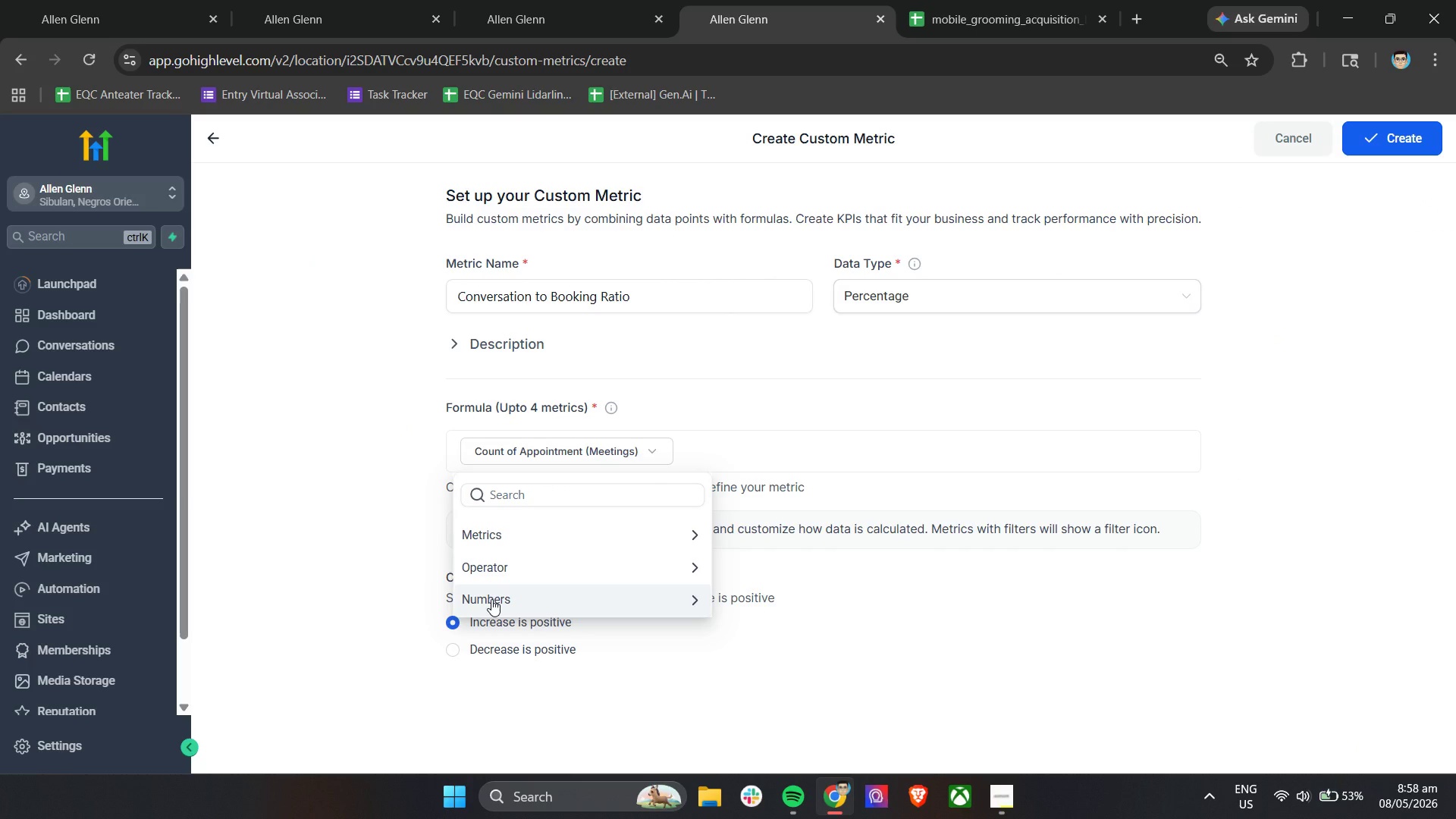 
left_click([496, 572])
 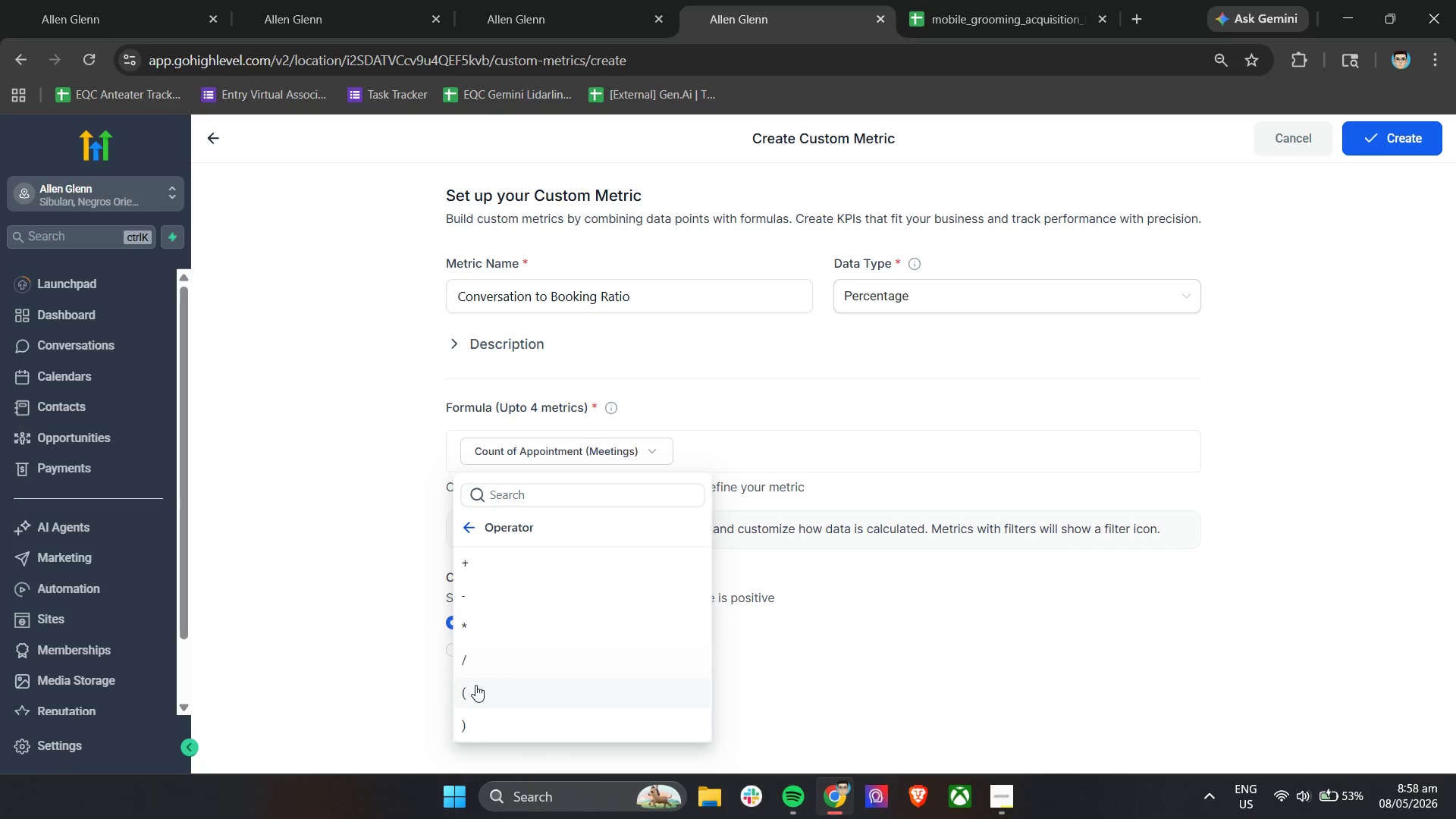 
left_click([475, 691])
 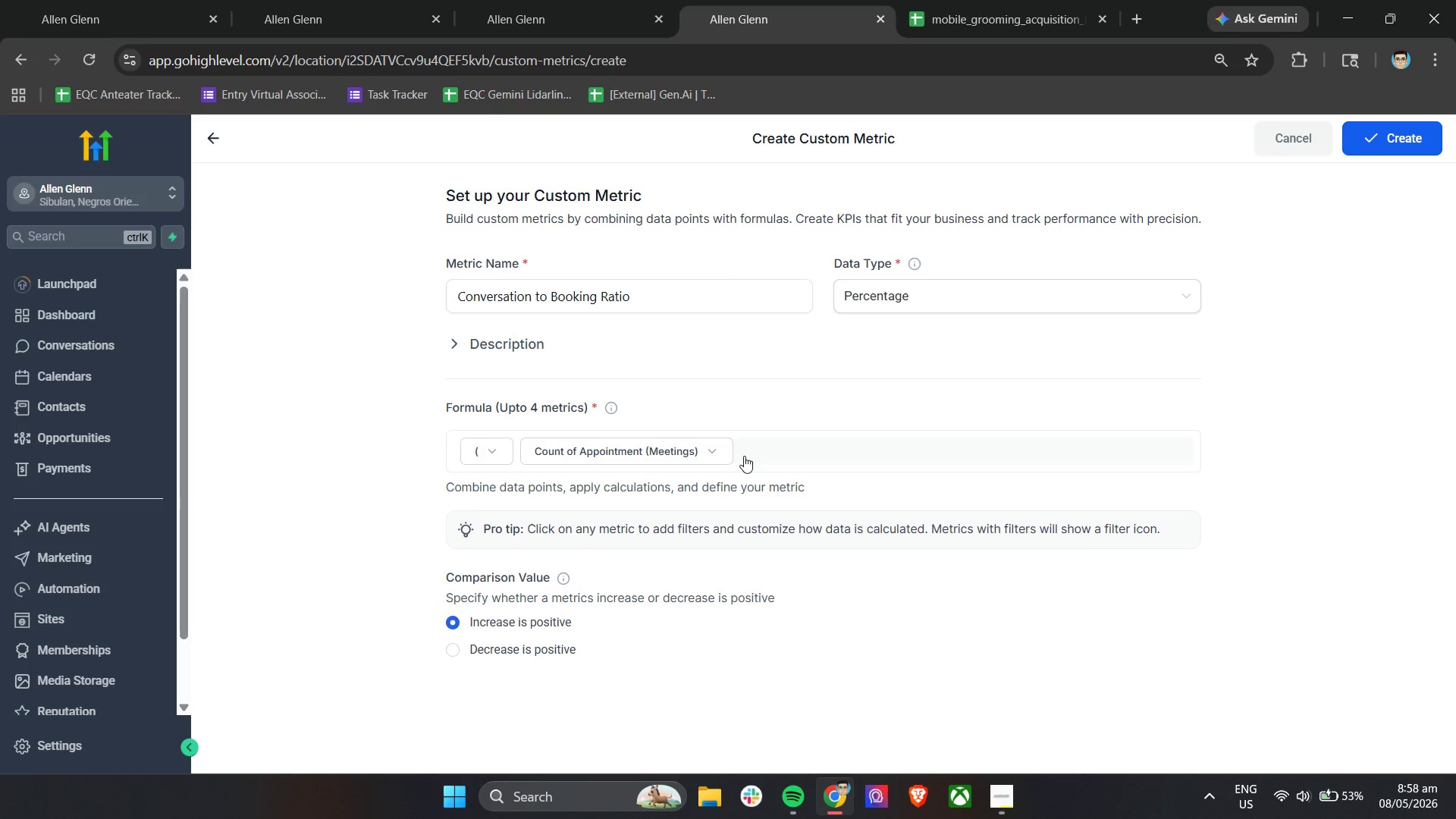 
left_click([745, 455])
 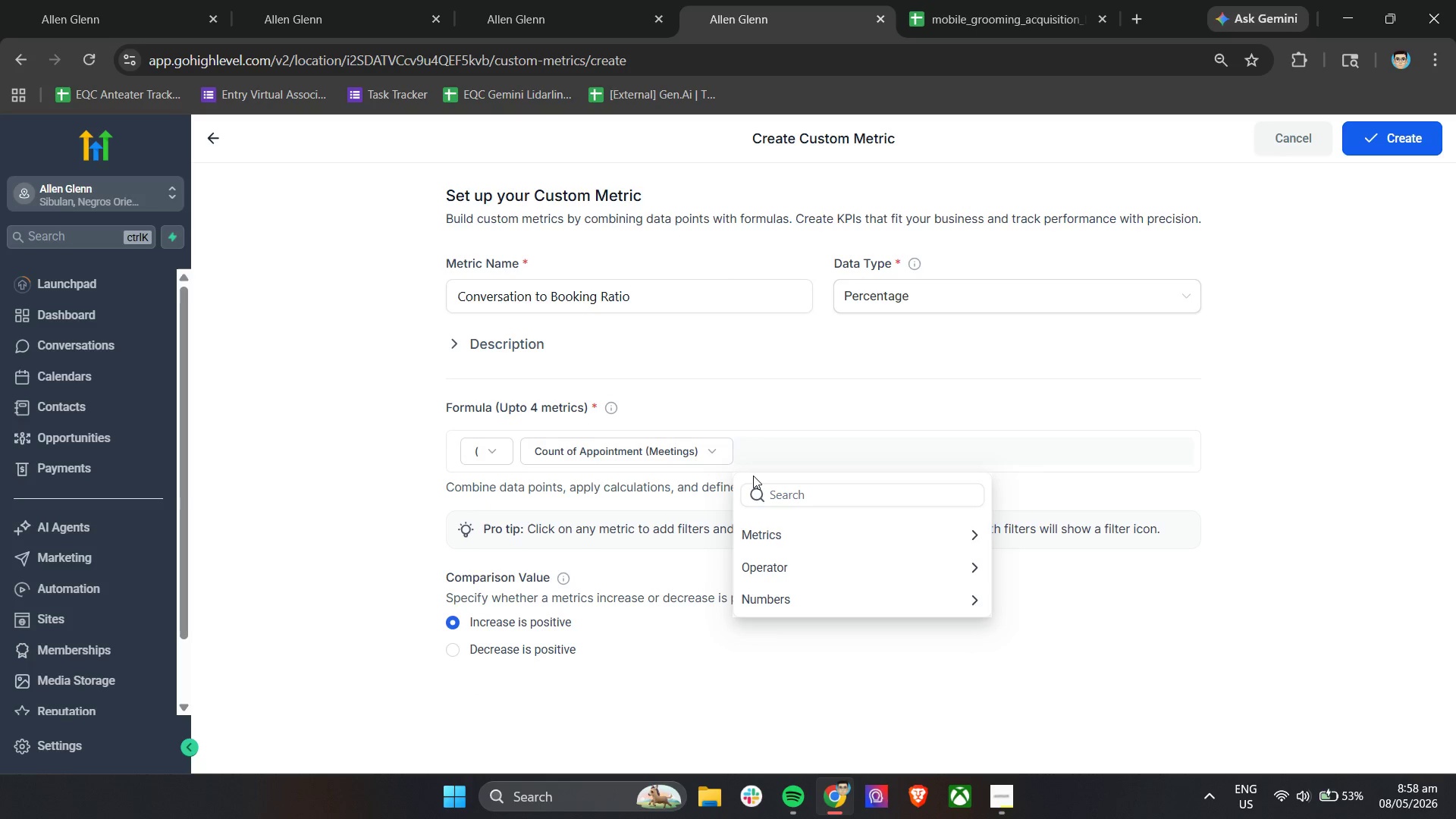 
left_click([761, 570])
 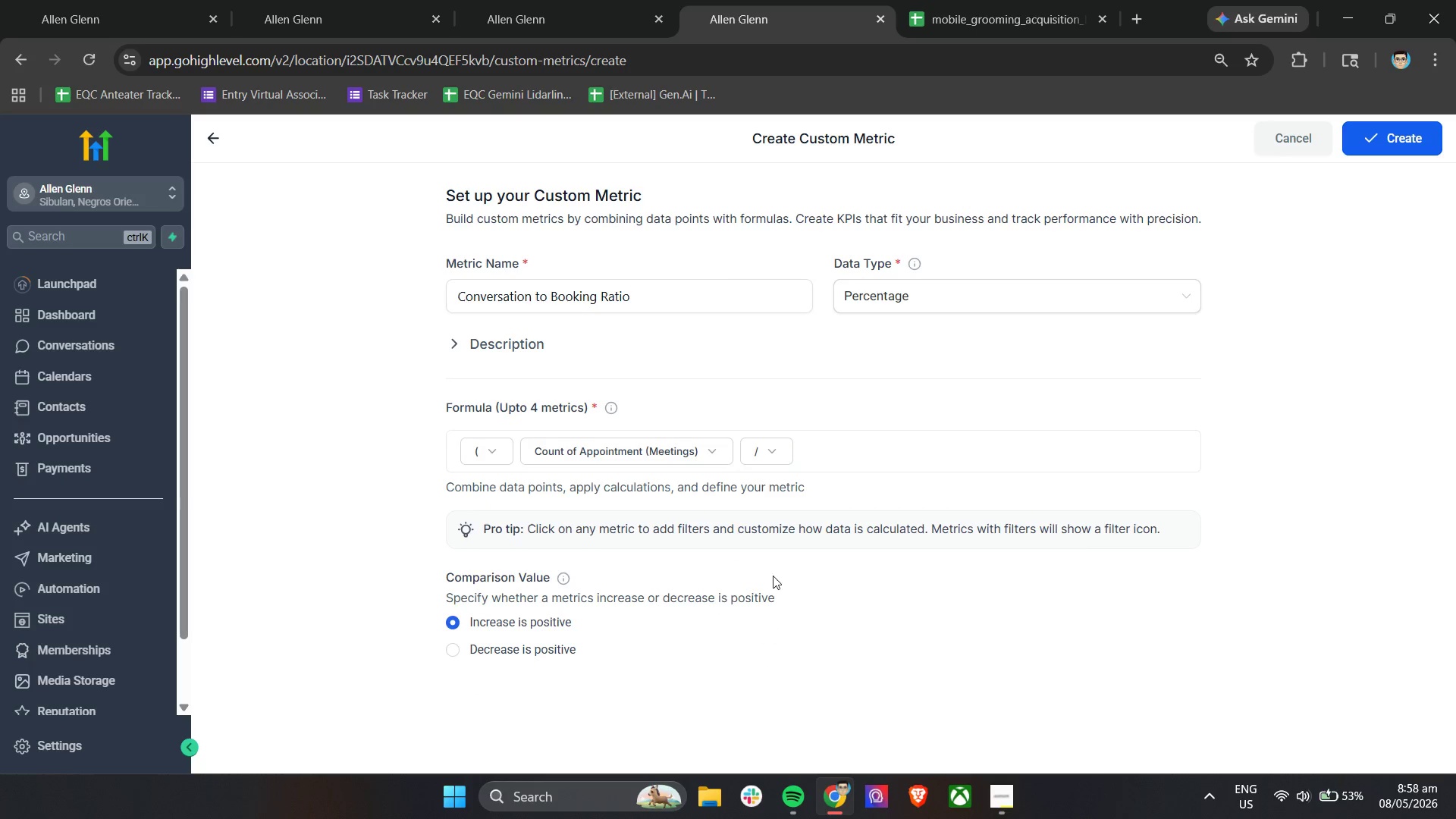 
left_click([822, 454])
 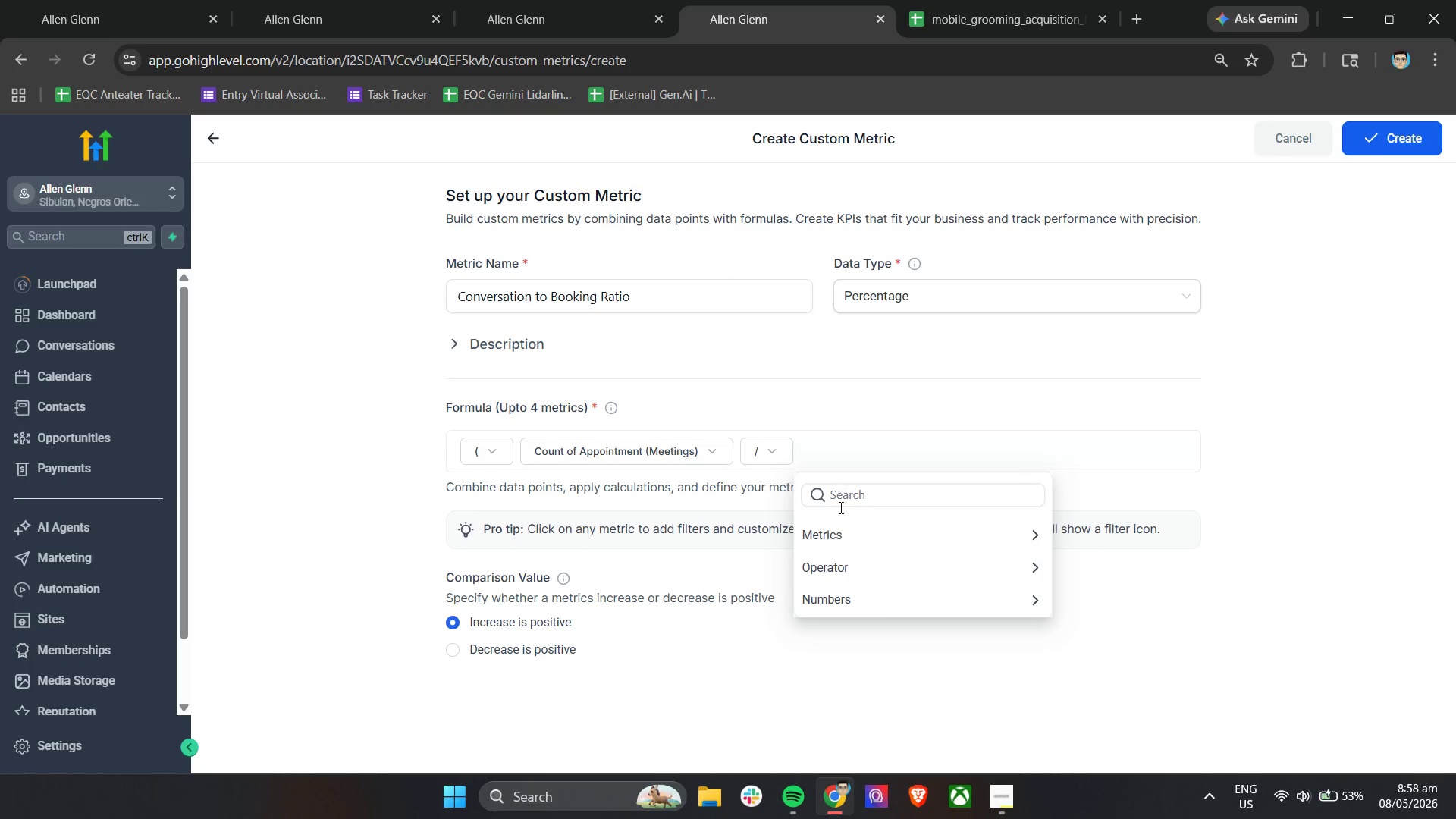 
left_click([842, 539])
 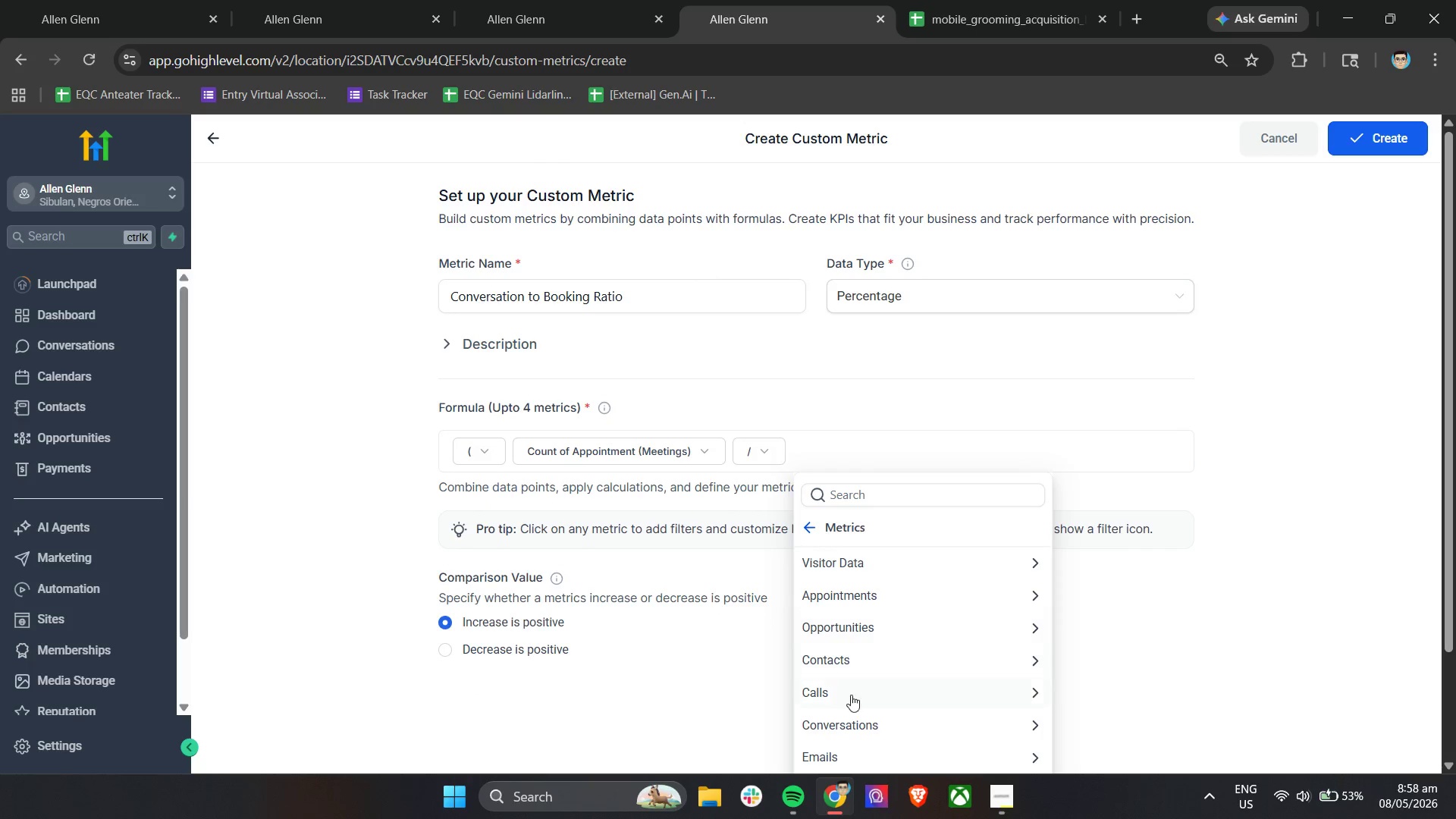 
left_click([858, 727])
 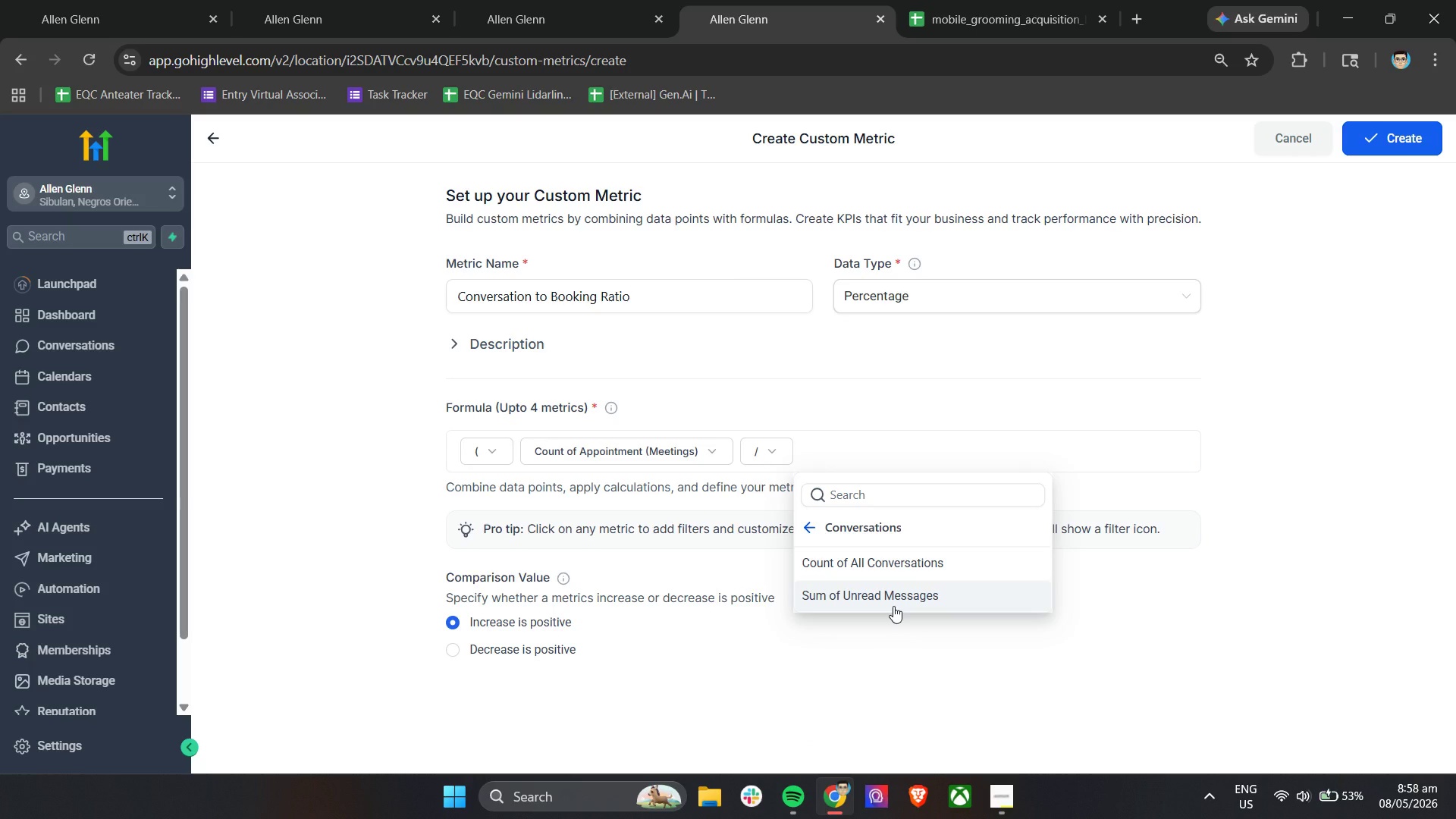 
wait(6.53)
 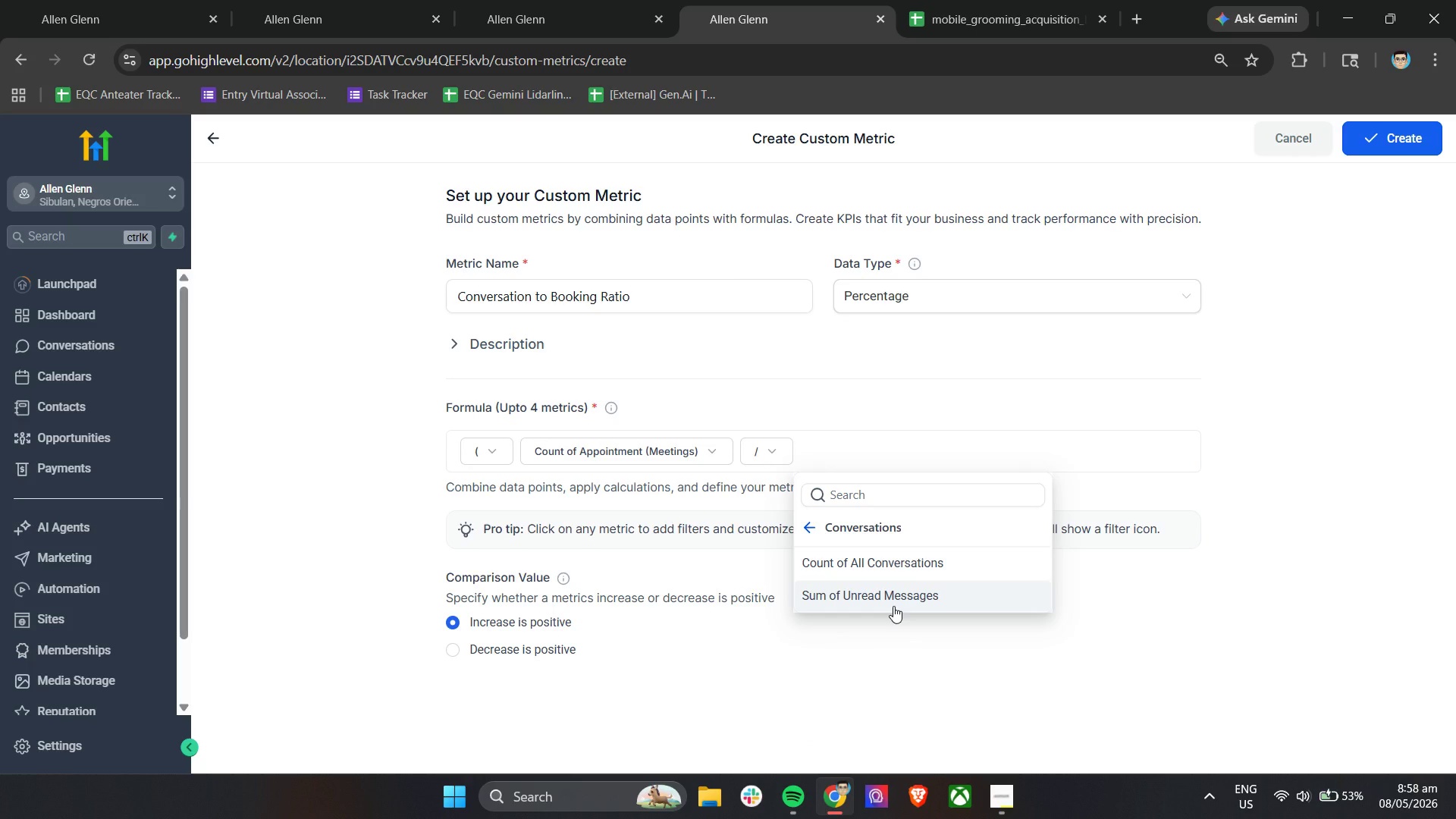 
left_click([935, 560])
 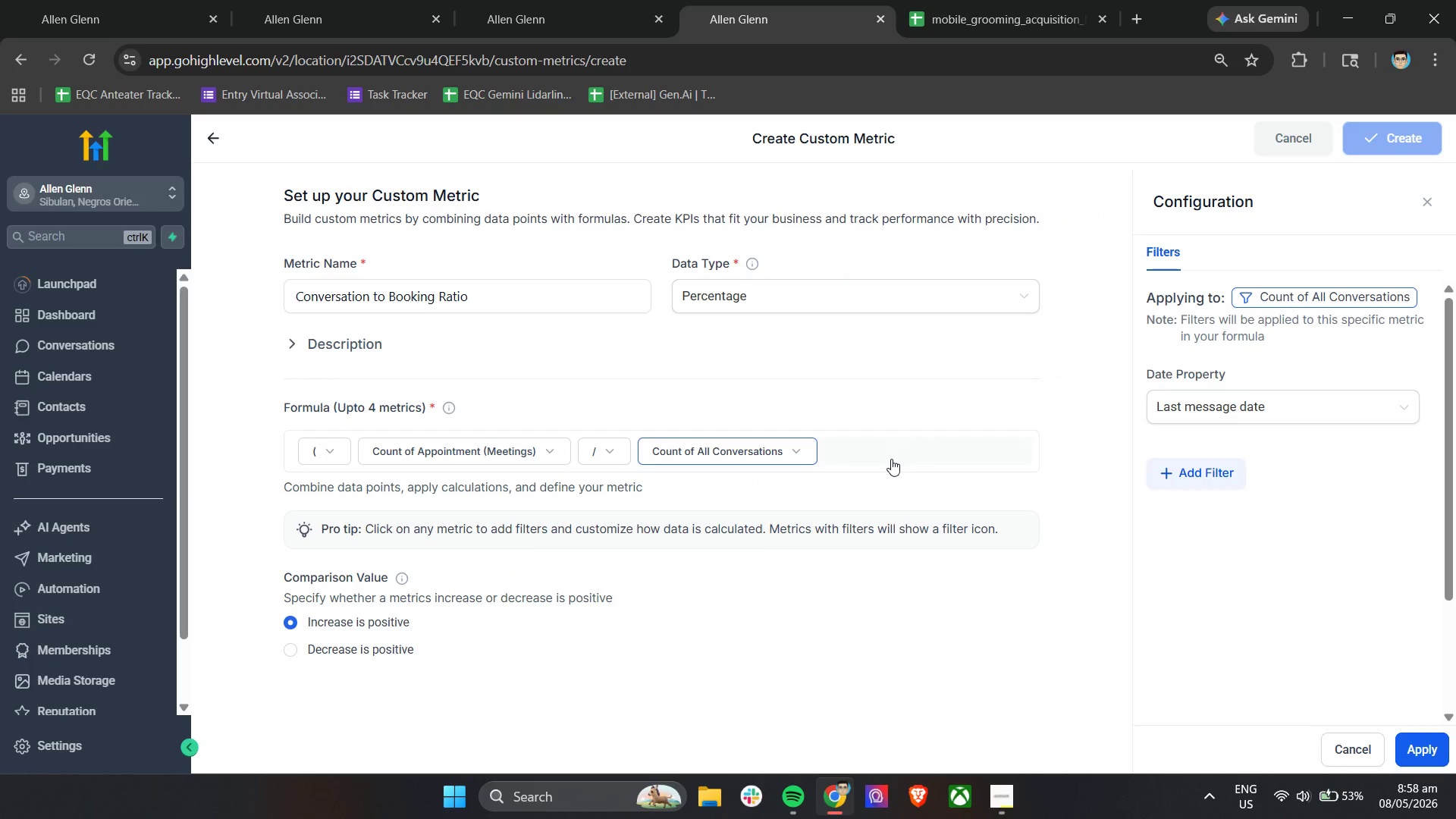 
left_click([890, 457])
 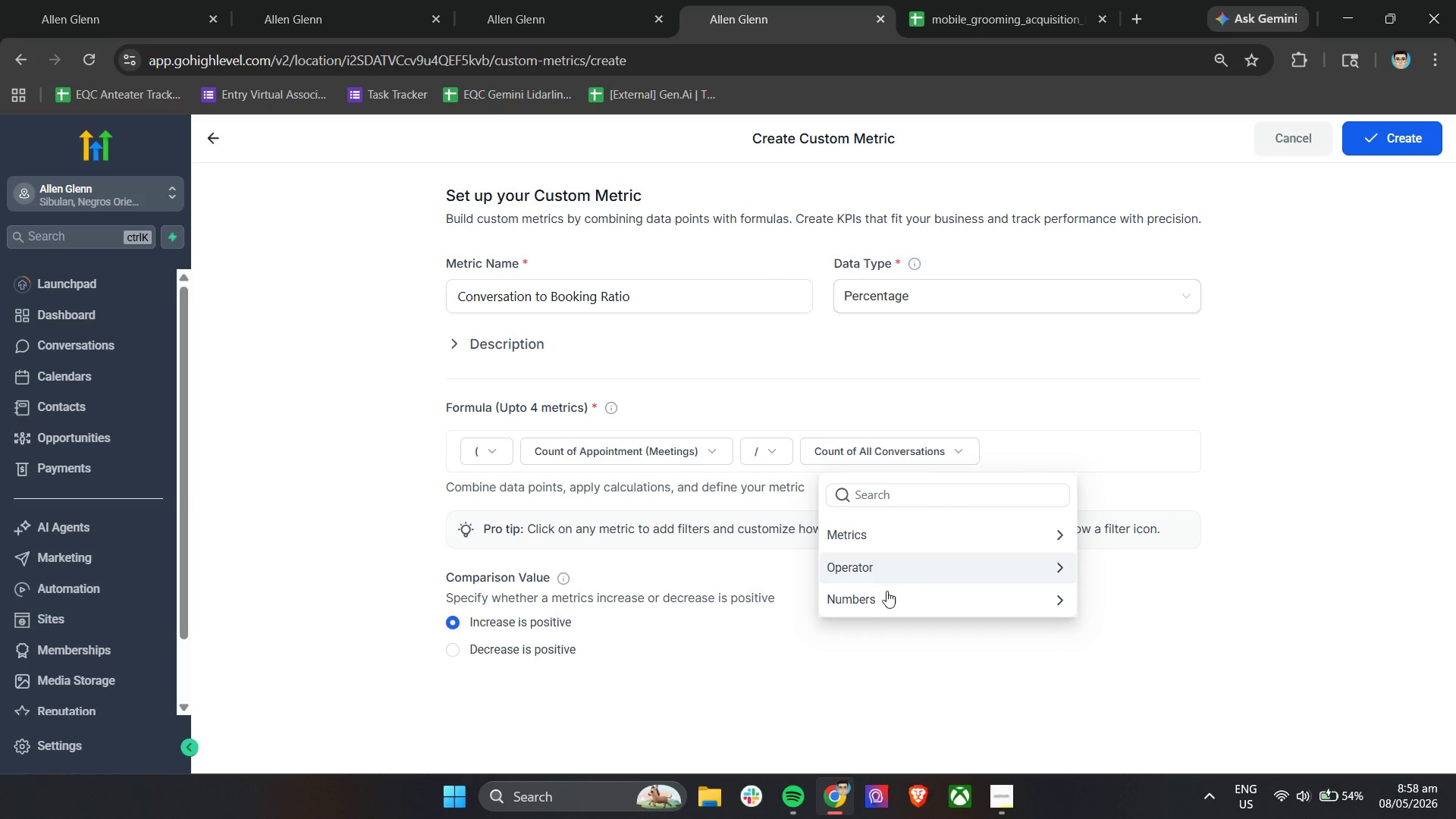 
left_click([886, 596])
 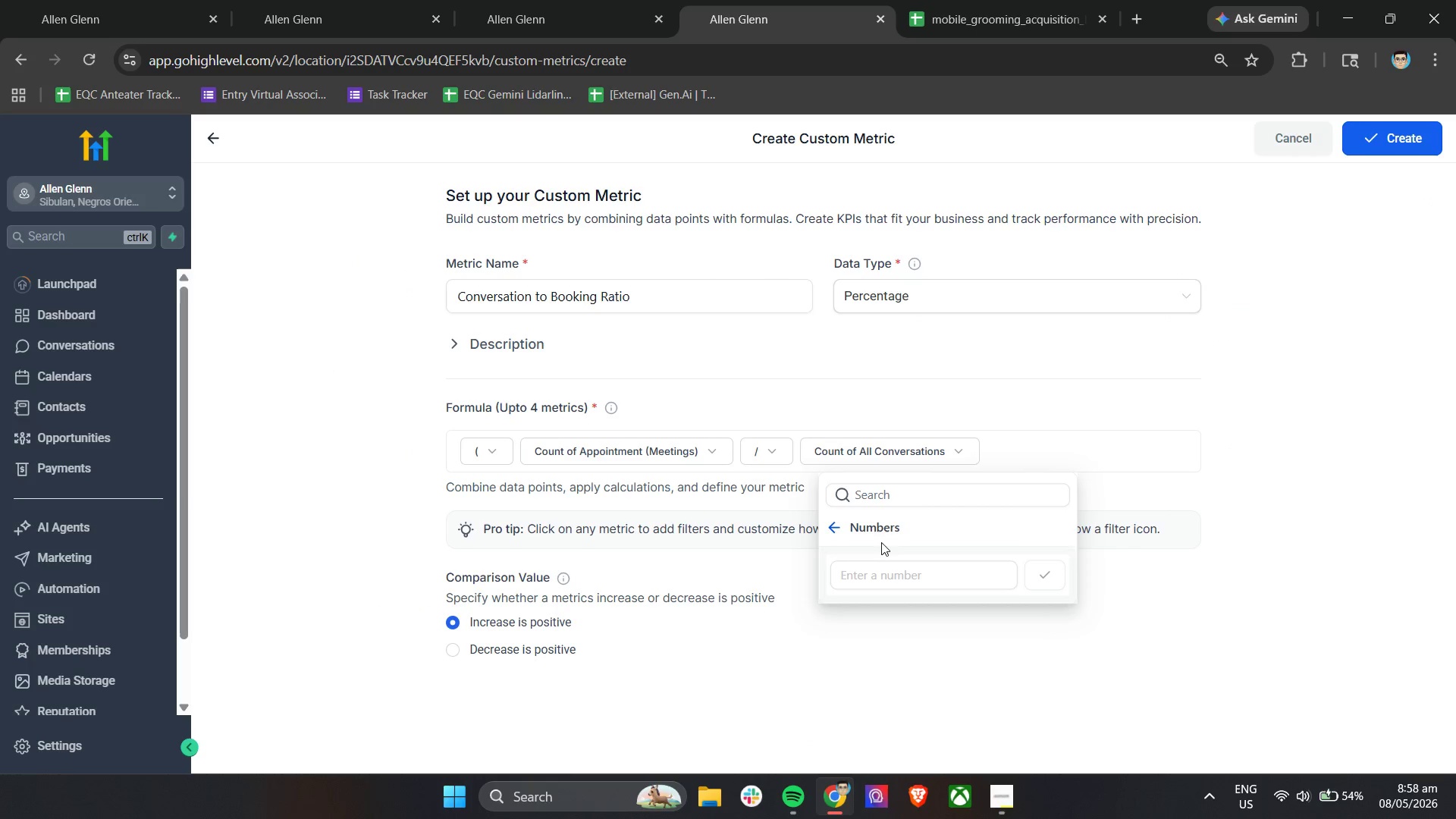 
left_click([827, 533])
 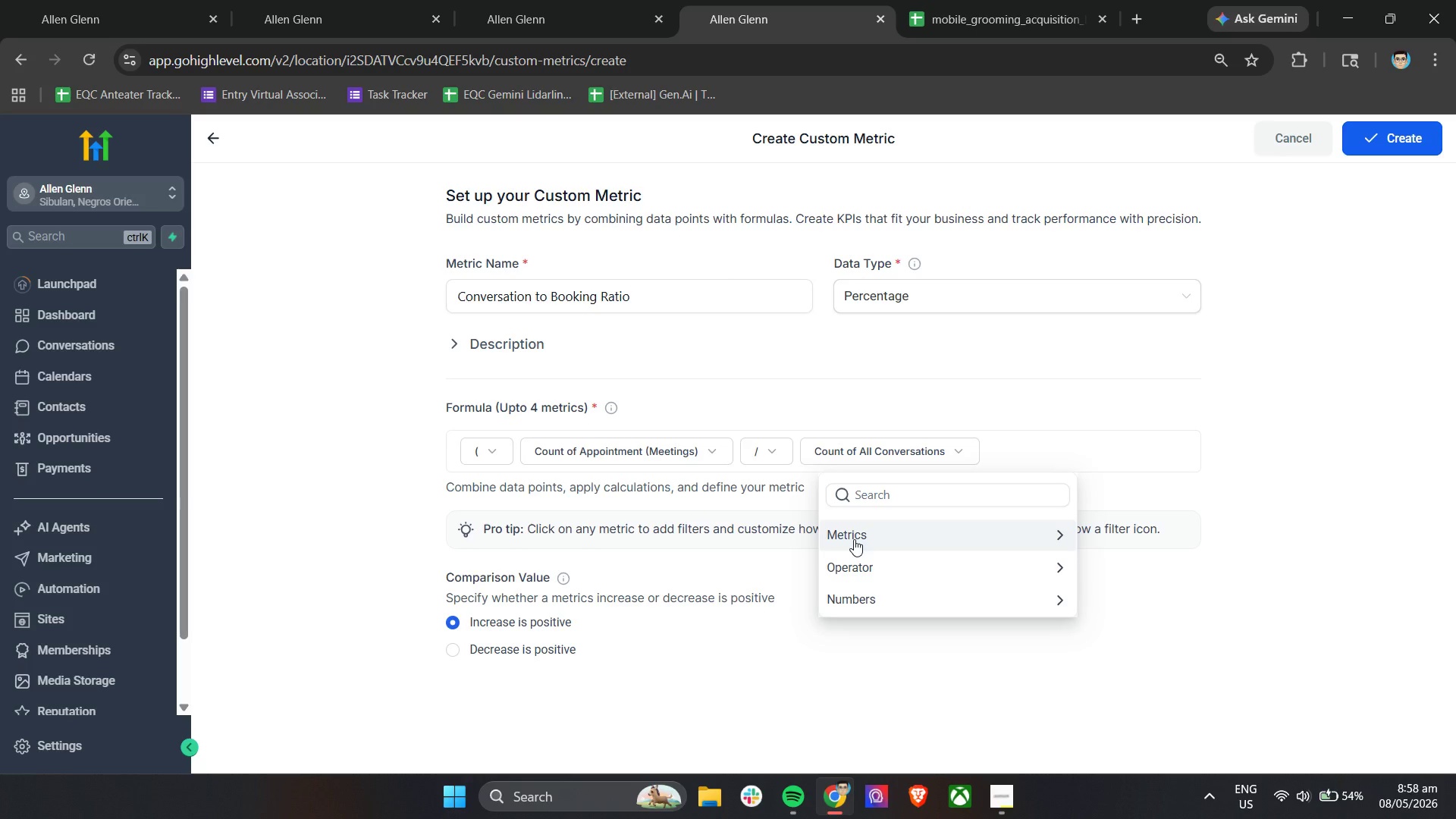 
left_click([854, 555])
 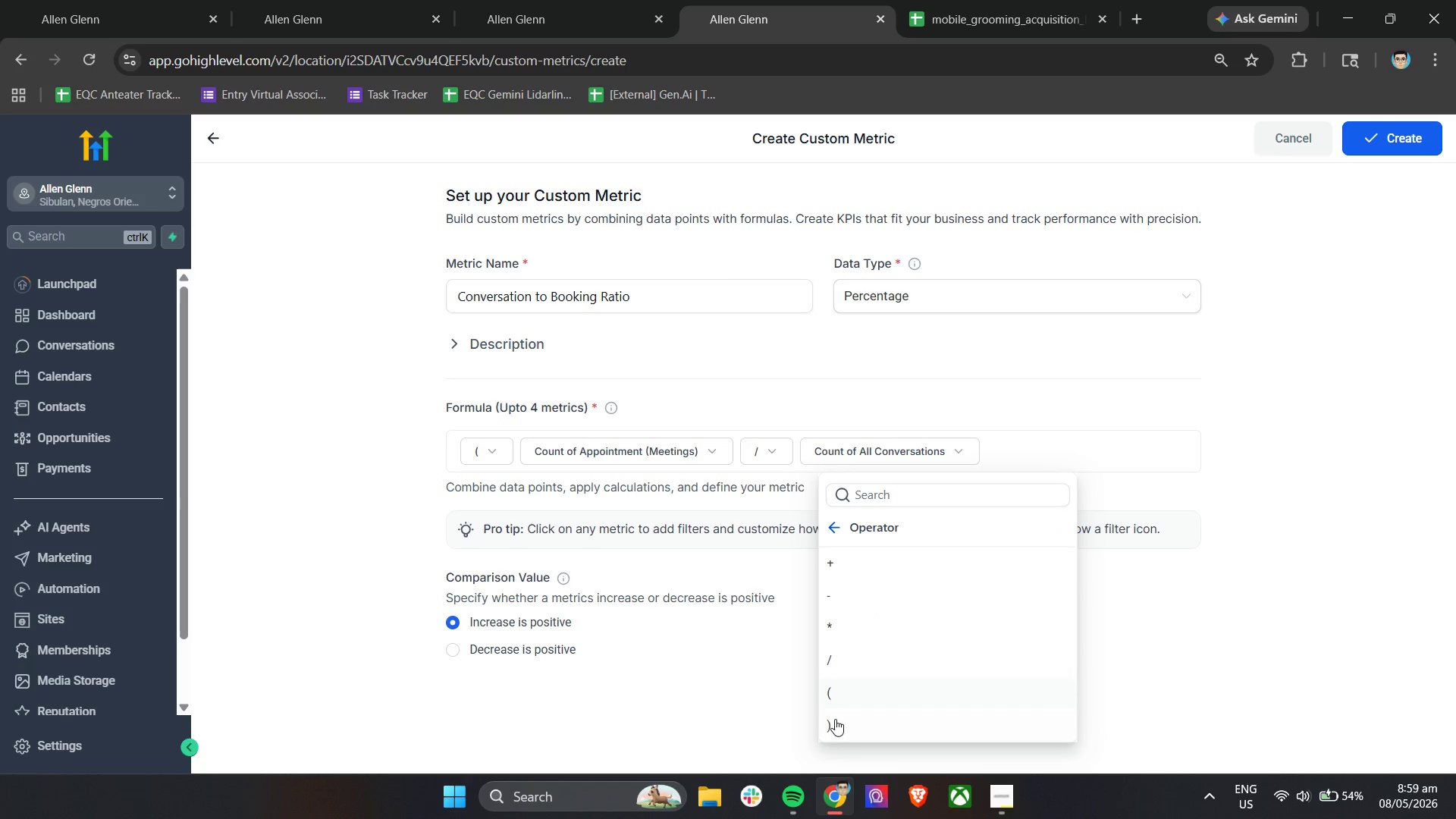 
left_click([833, 724])
 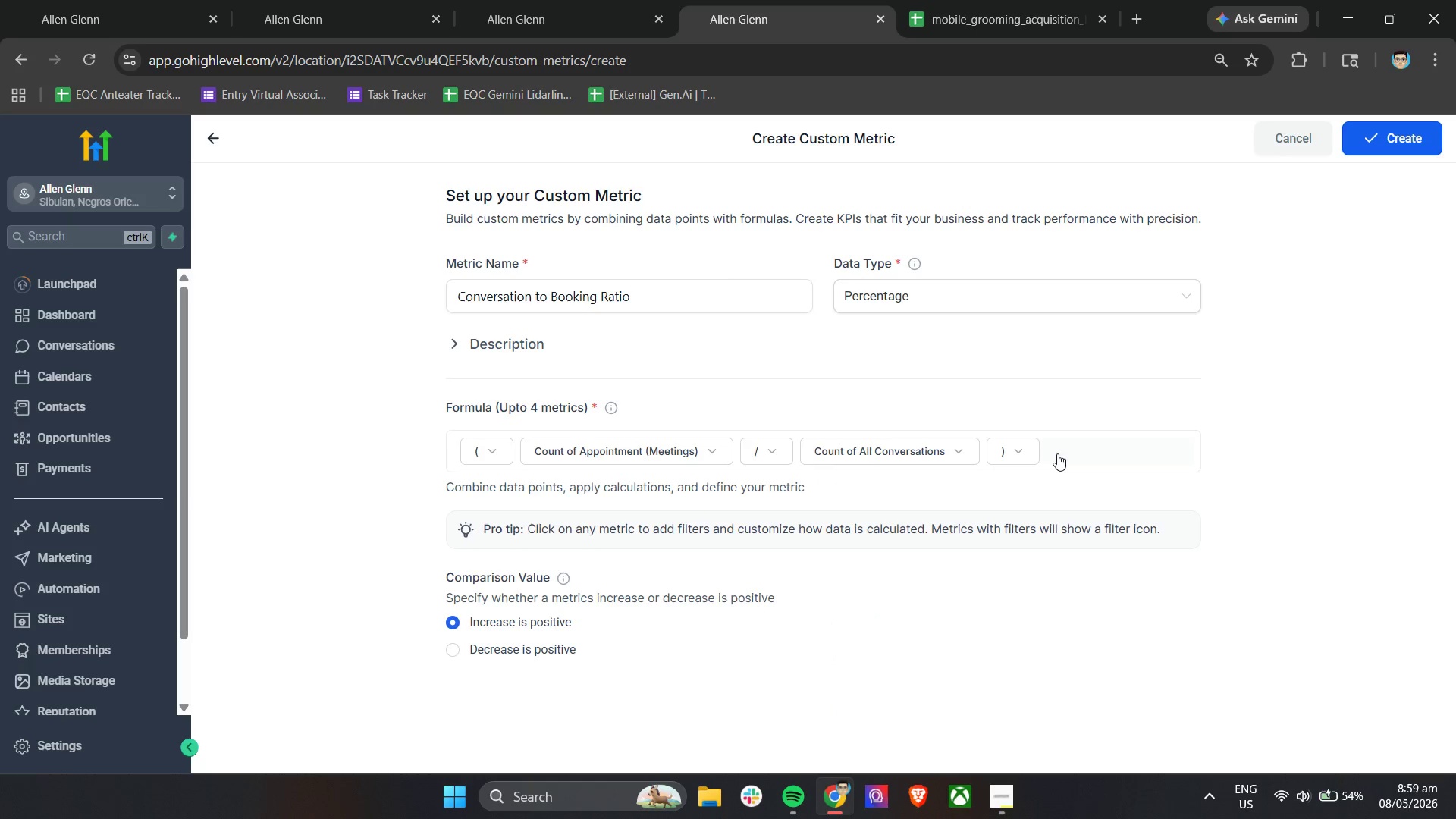 
left_click([1062, 453])
 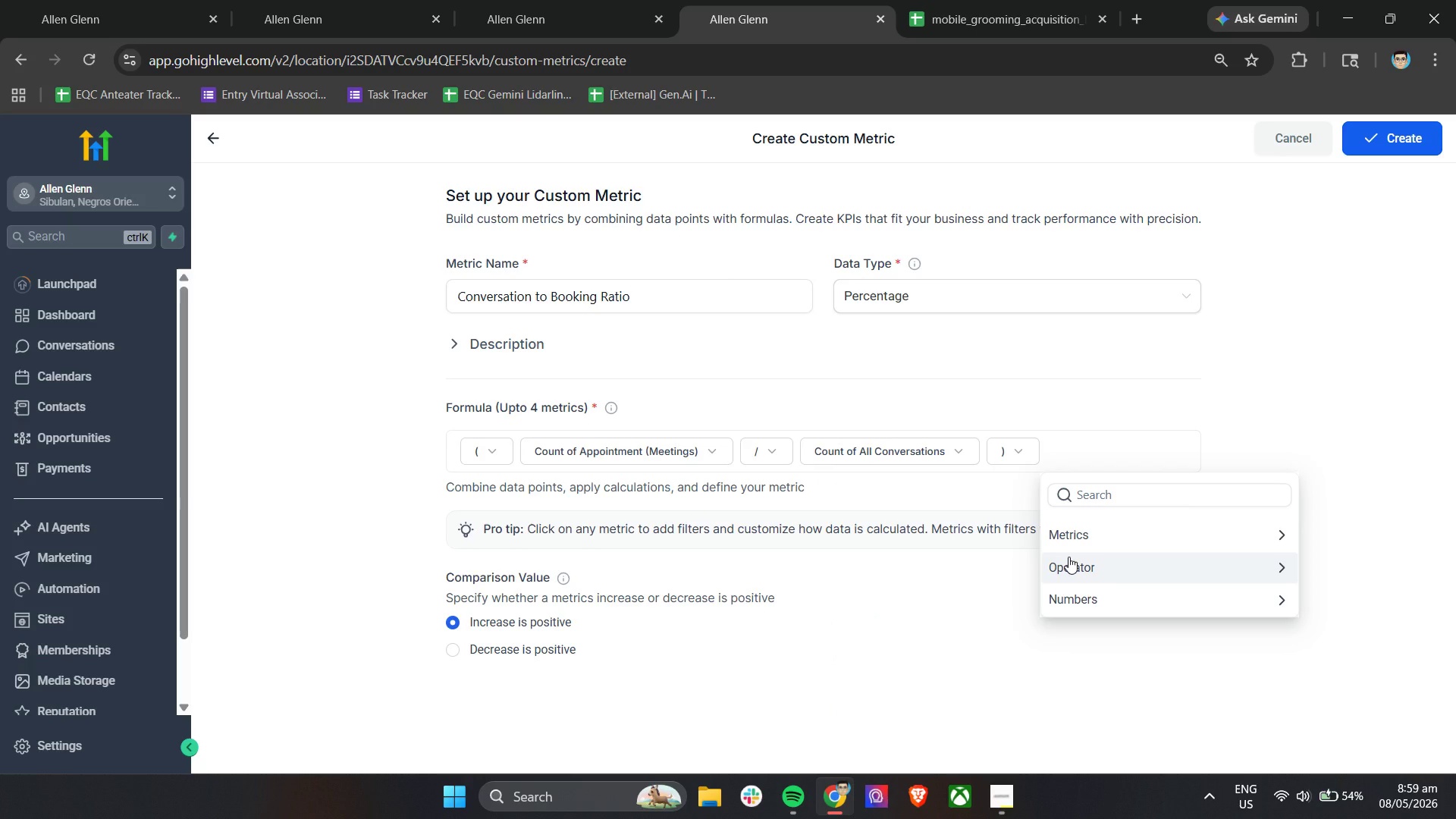 
left_click([1068, 557])
 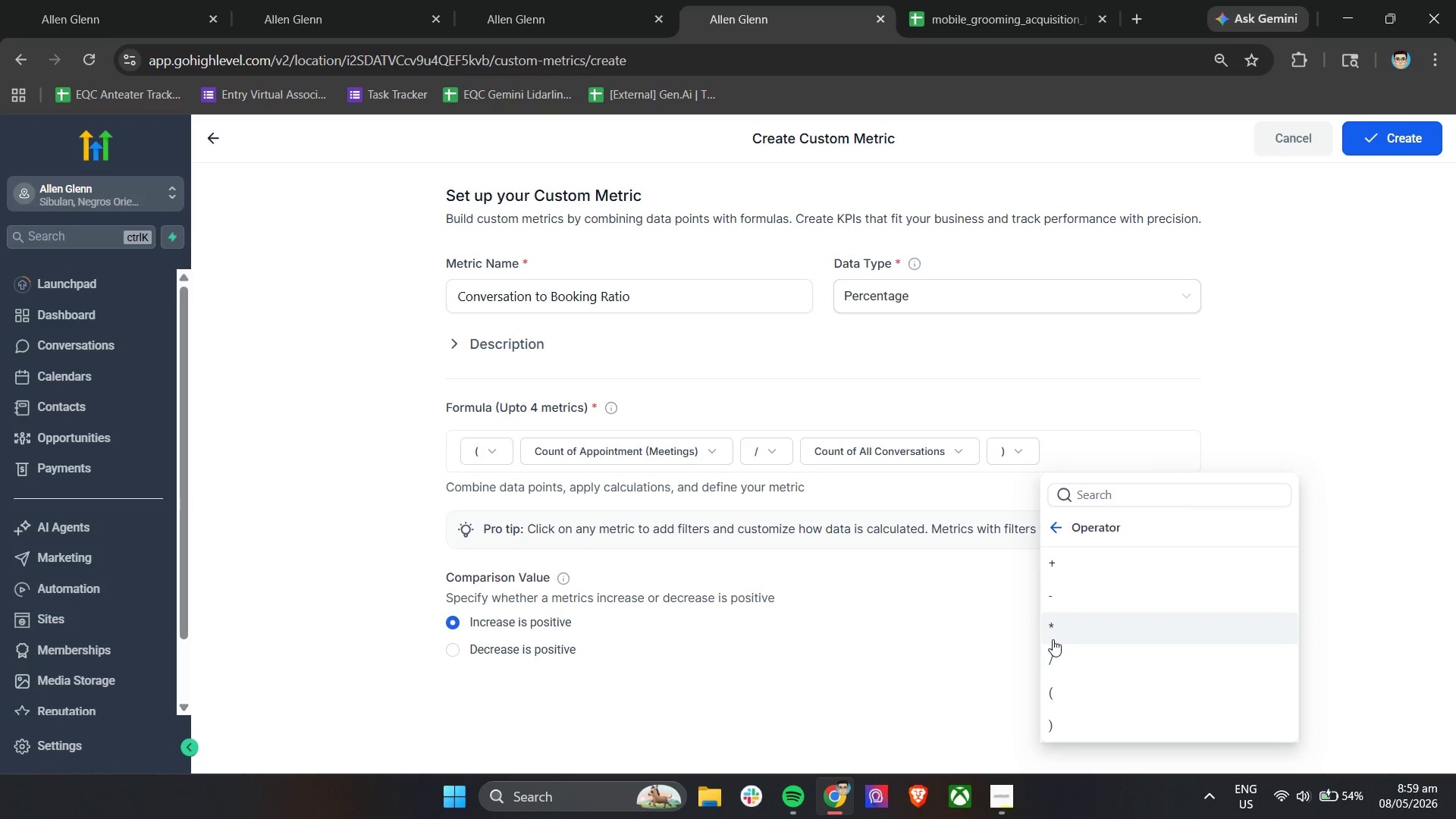 
left_click([1056, 635])
 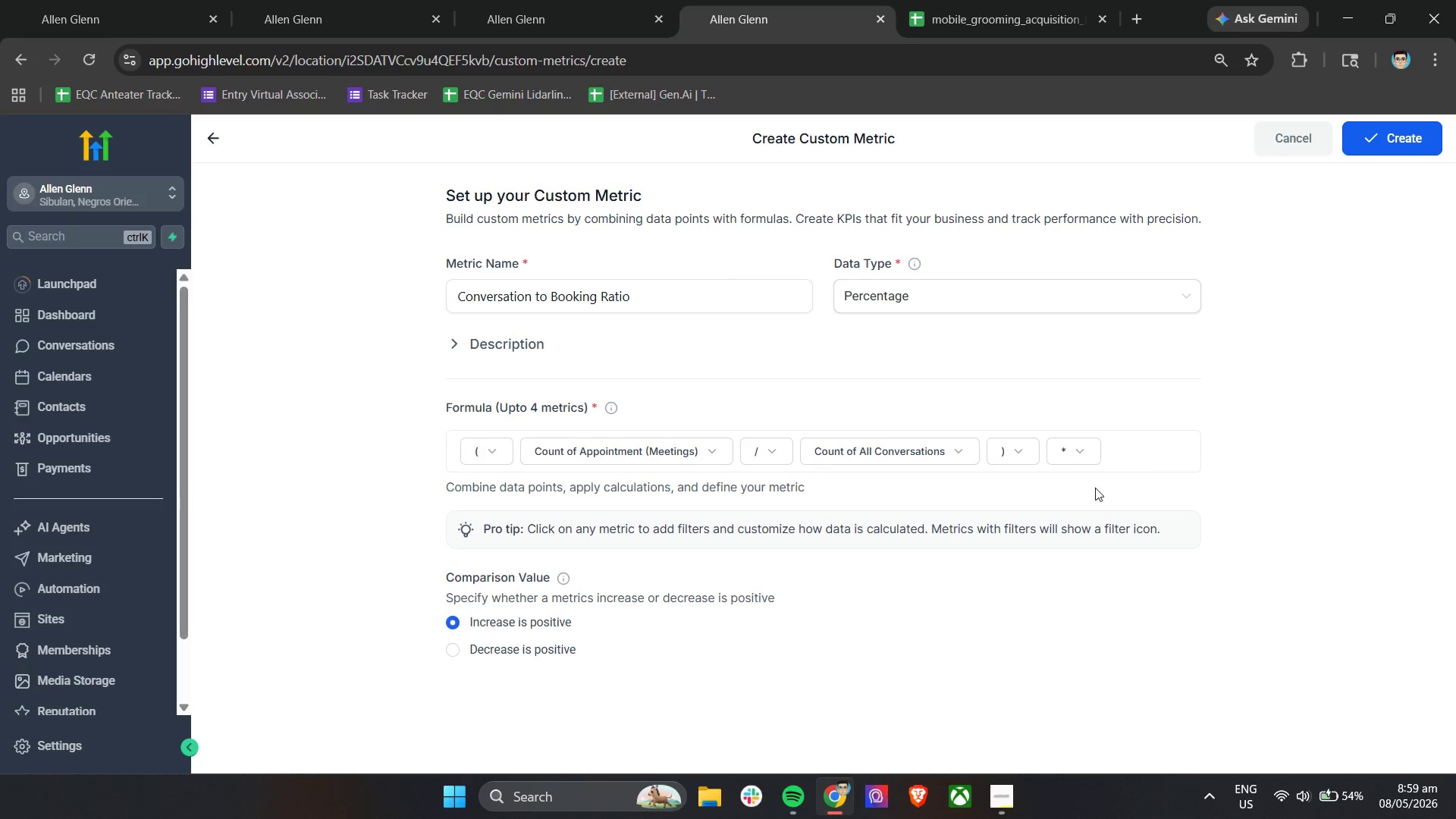 
left_click([1124, 453])
 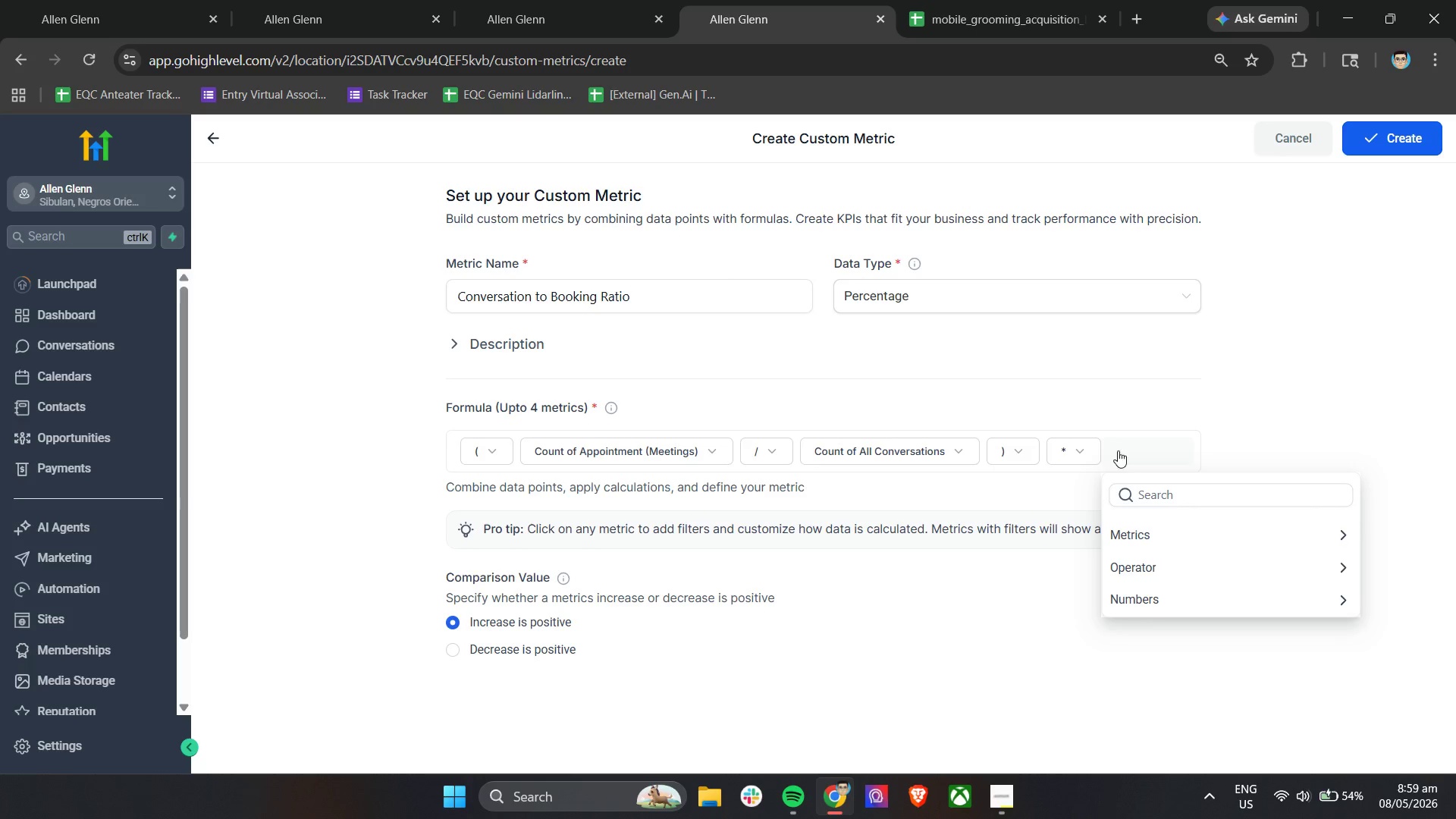 
left_click([1133, 590])
 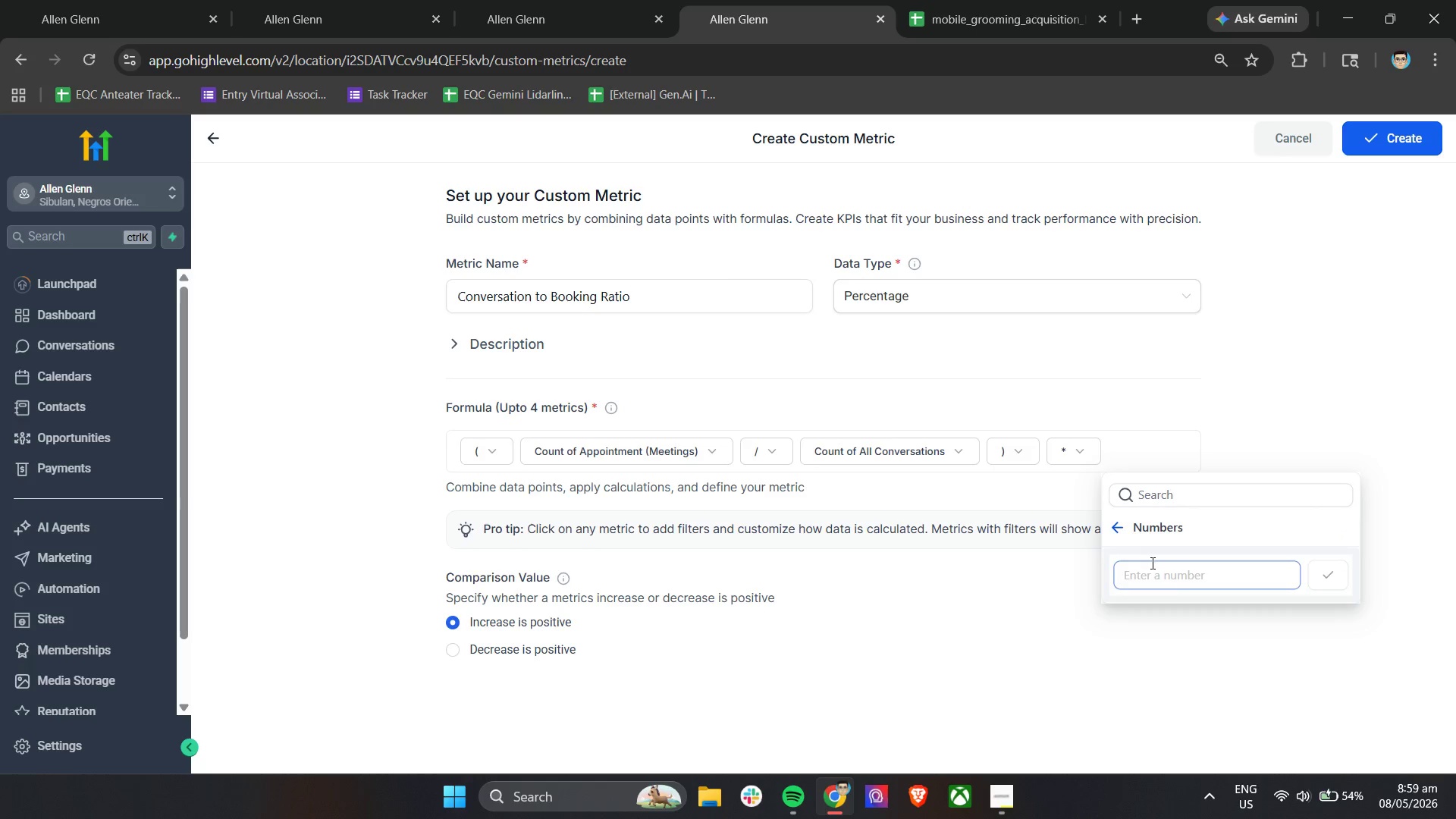 
left_click([1152, 568])
 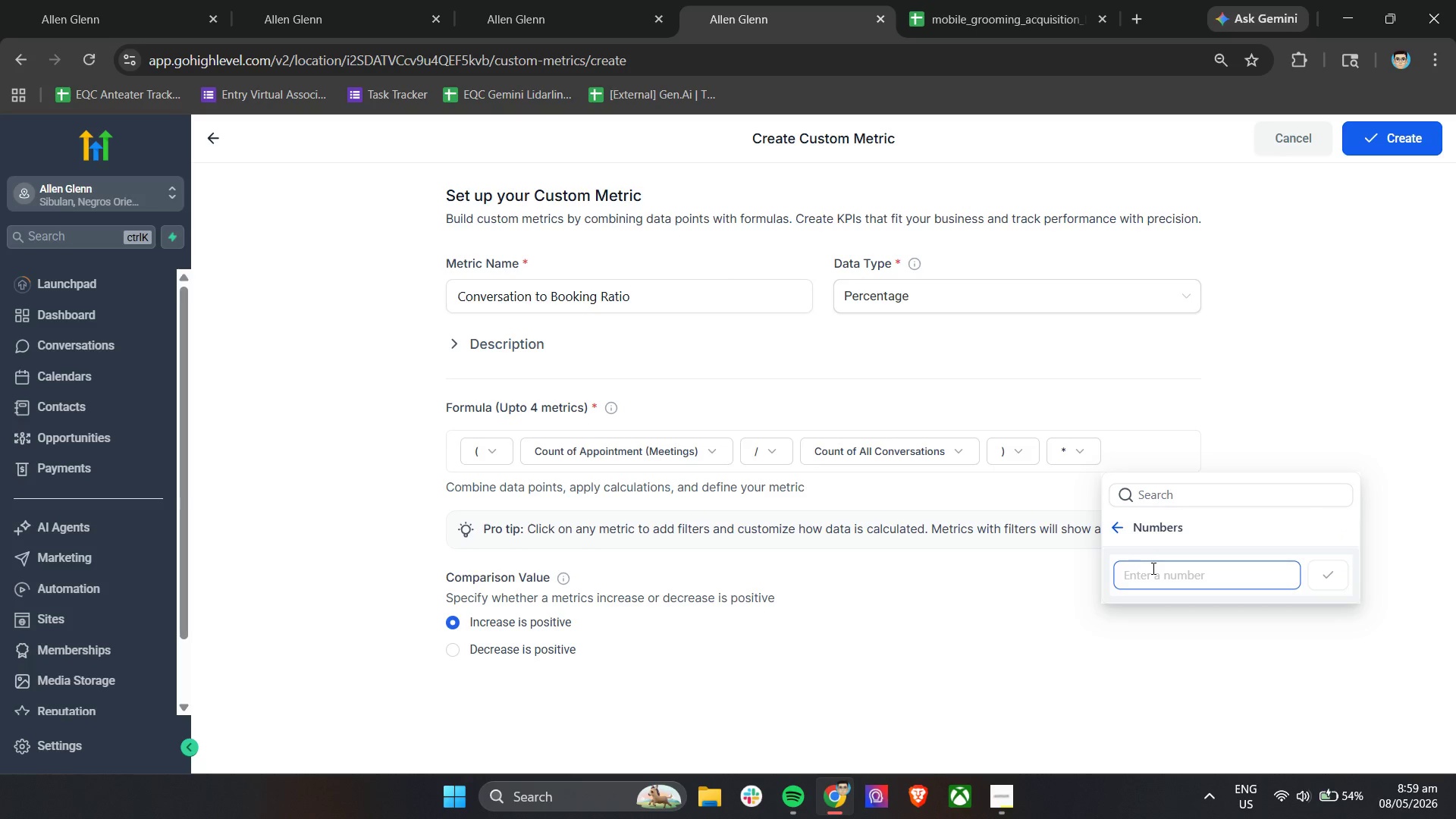 
type(100)
 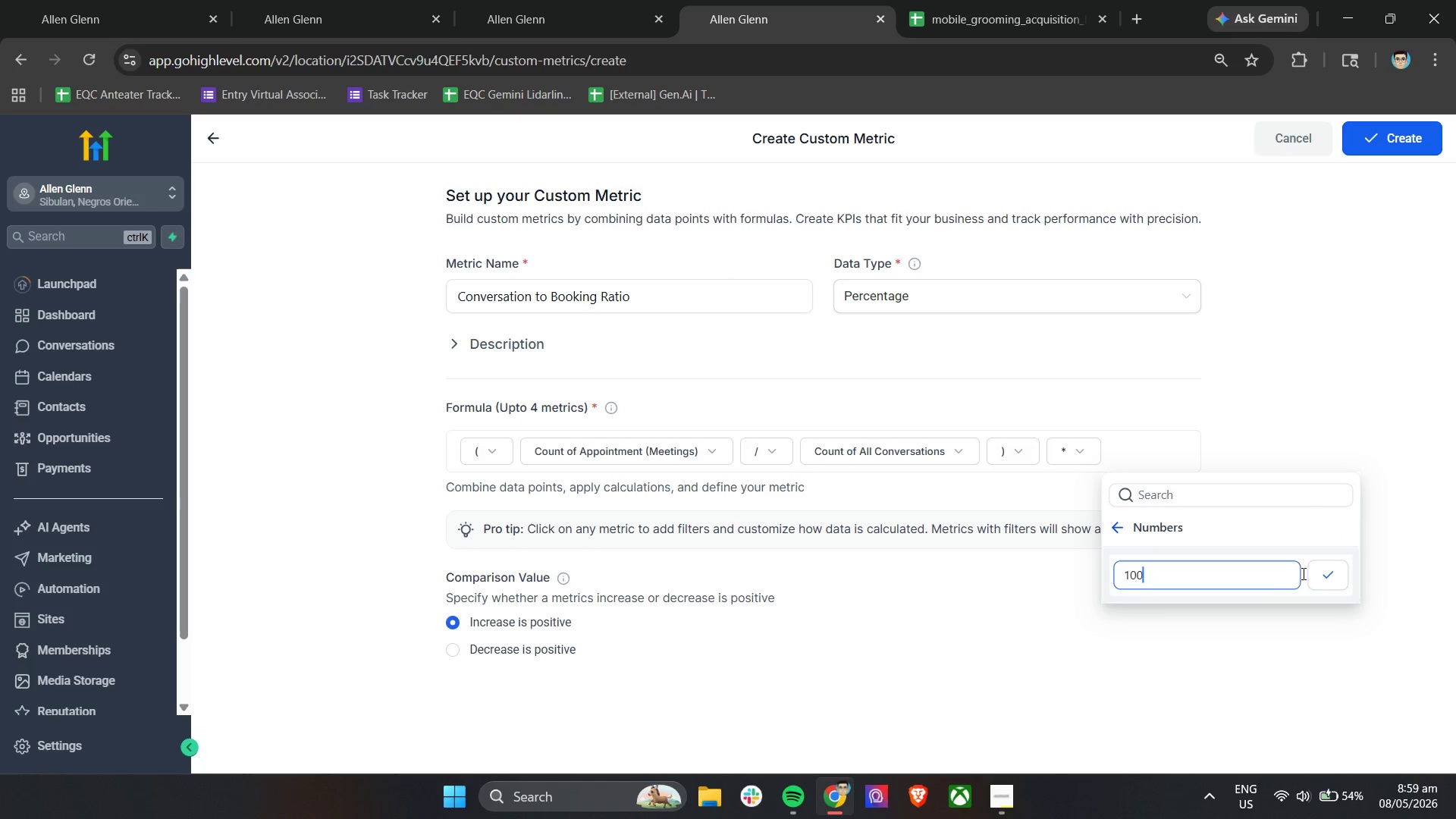 
left_click([1345, 576])
 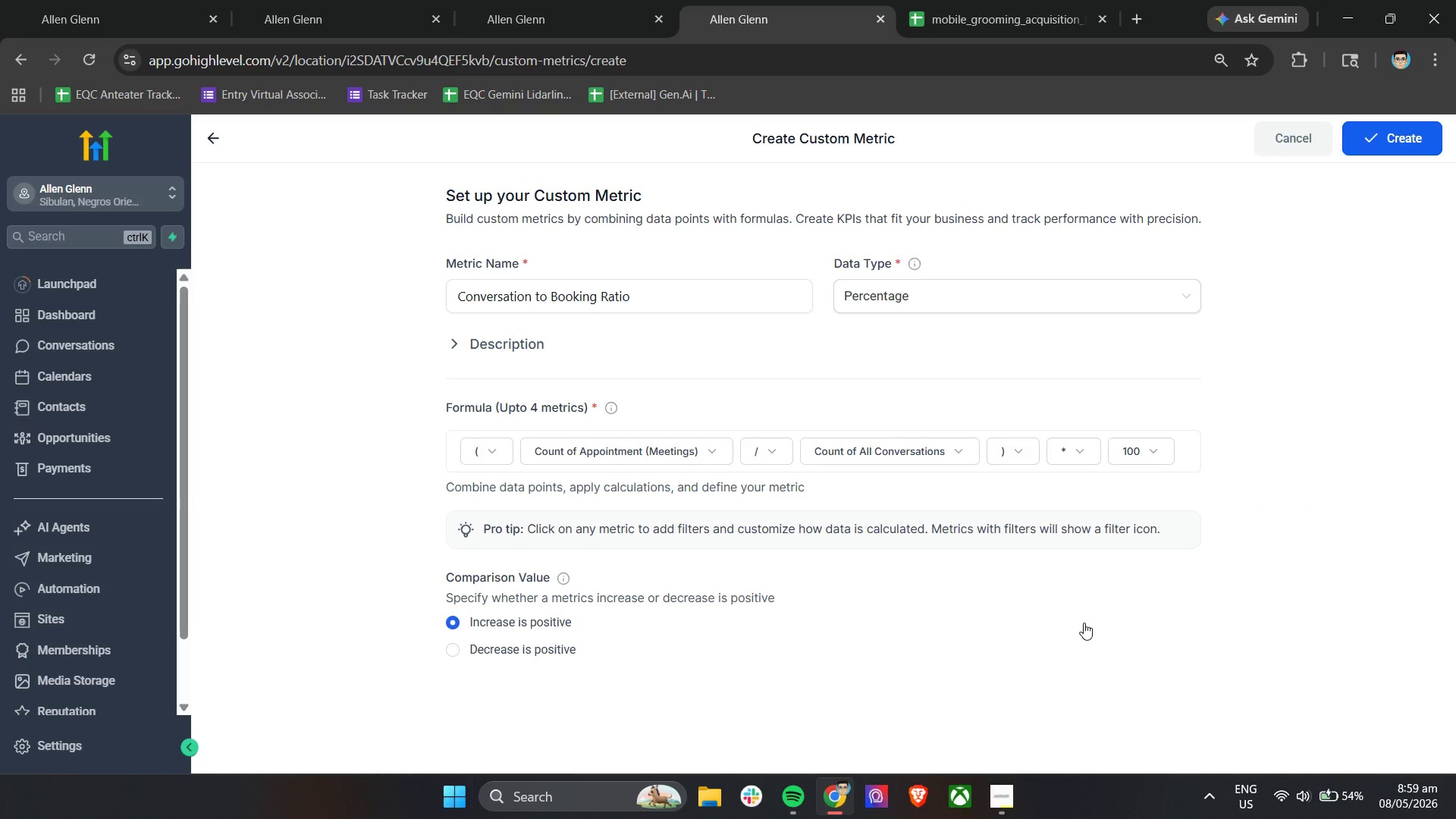 
wait(6.27)
 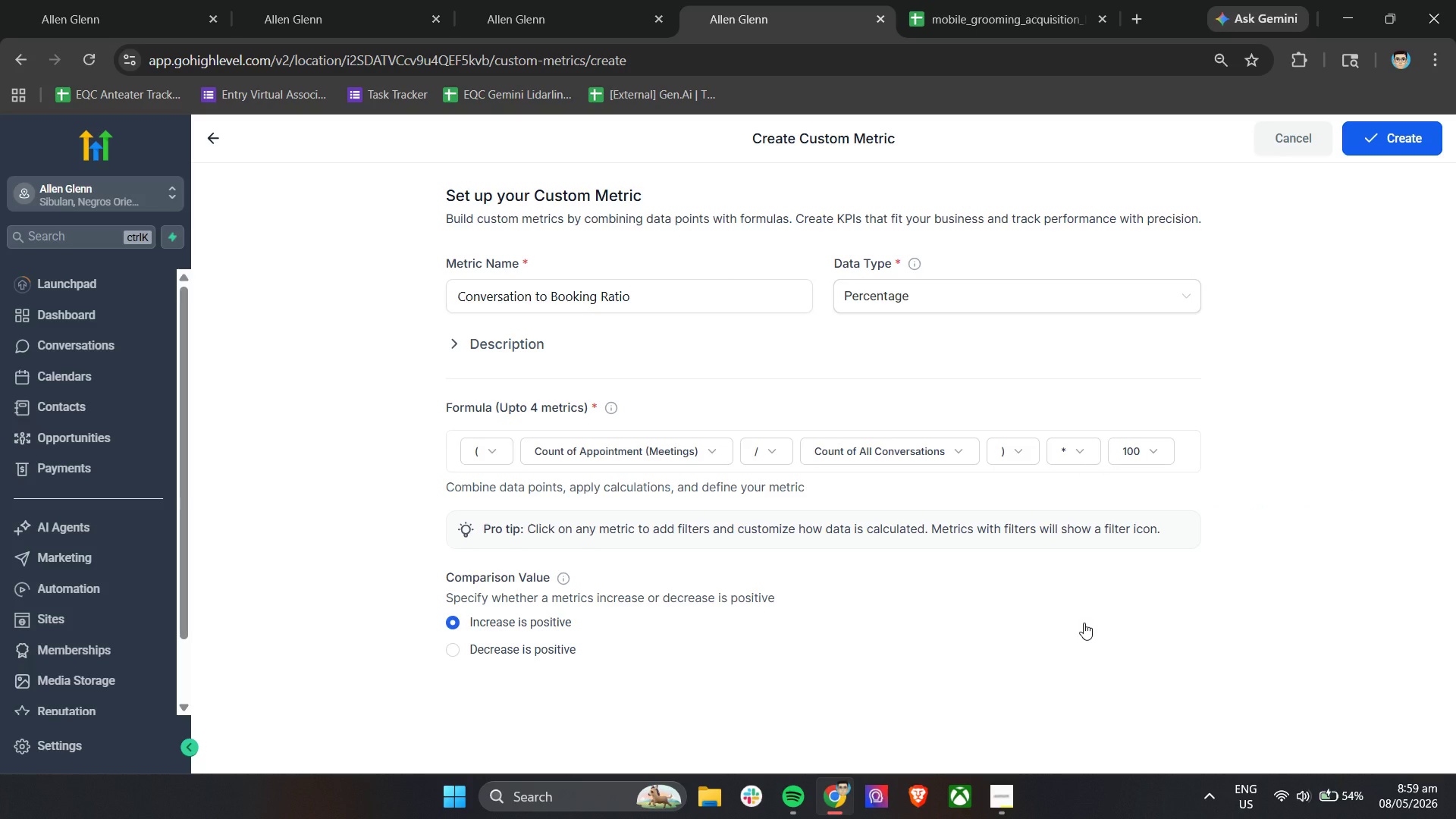 
left_click([947, 451])
 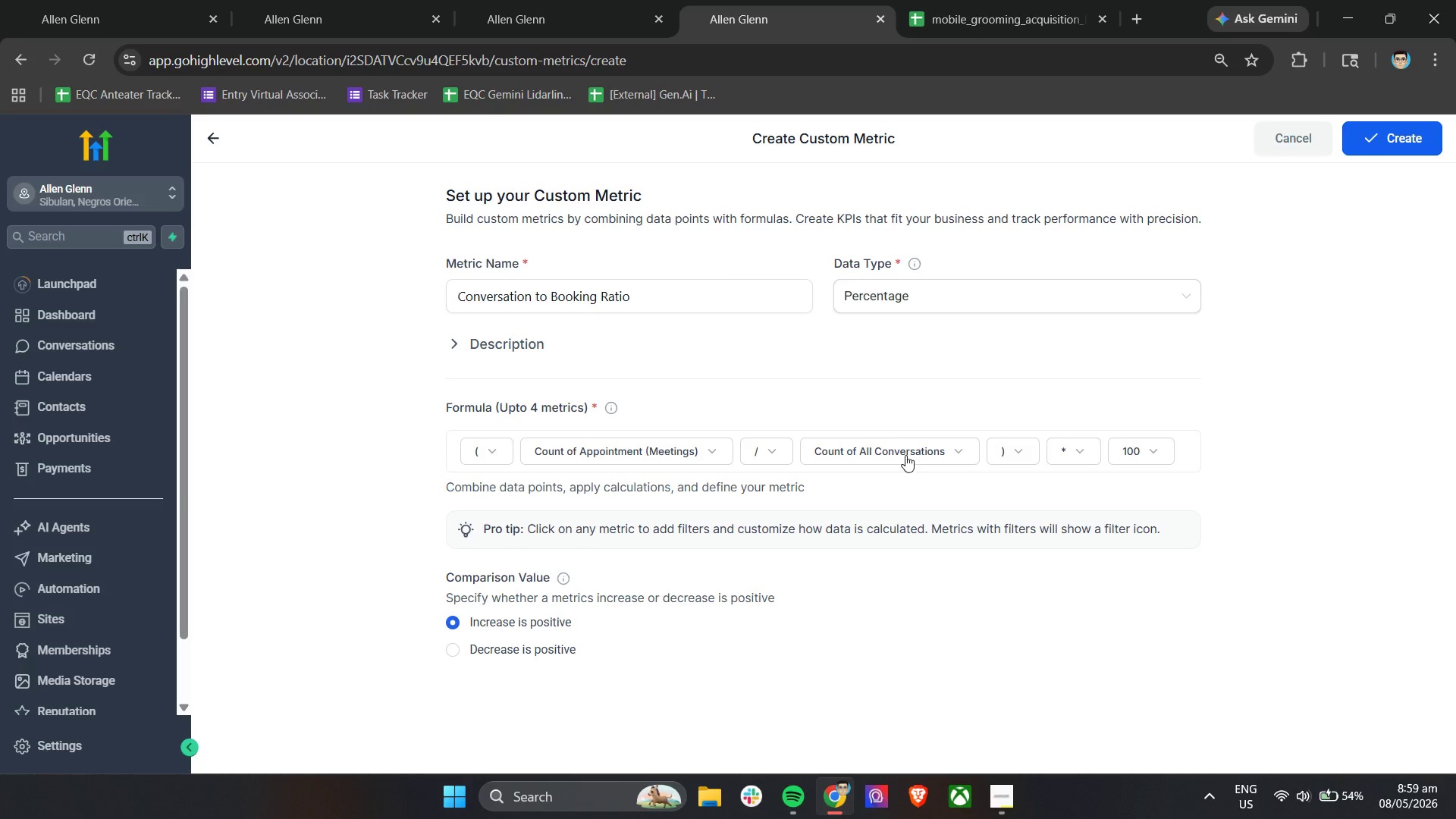 
left_click([905, 455])
 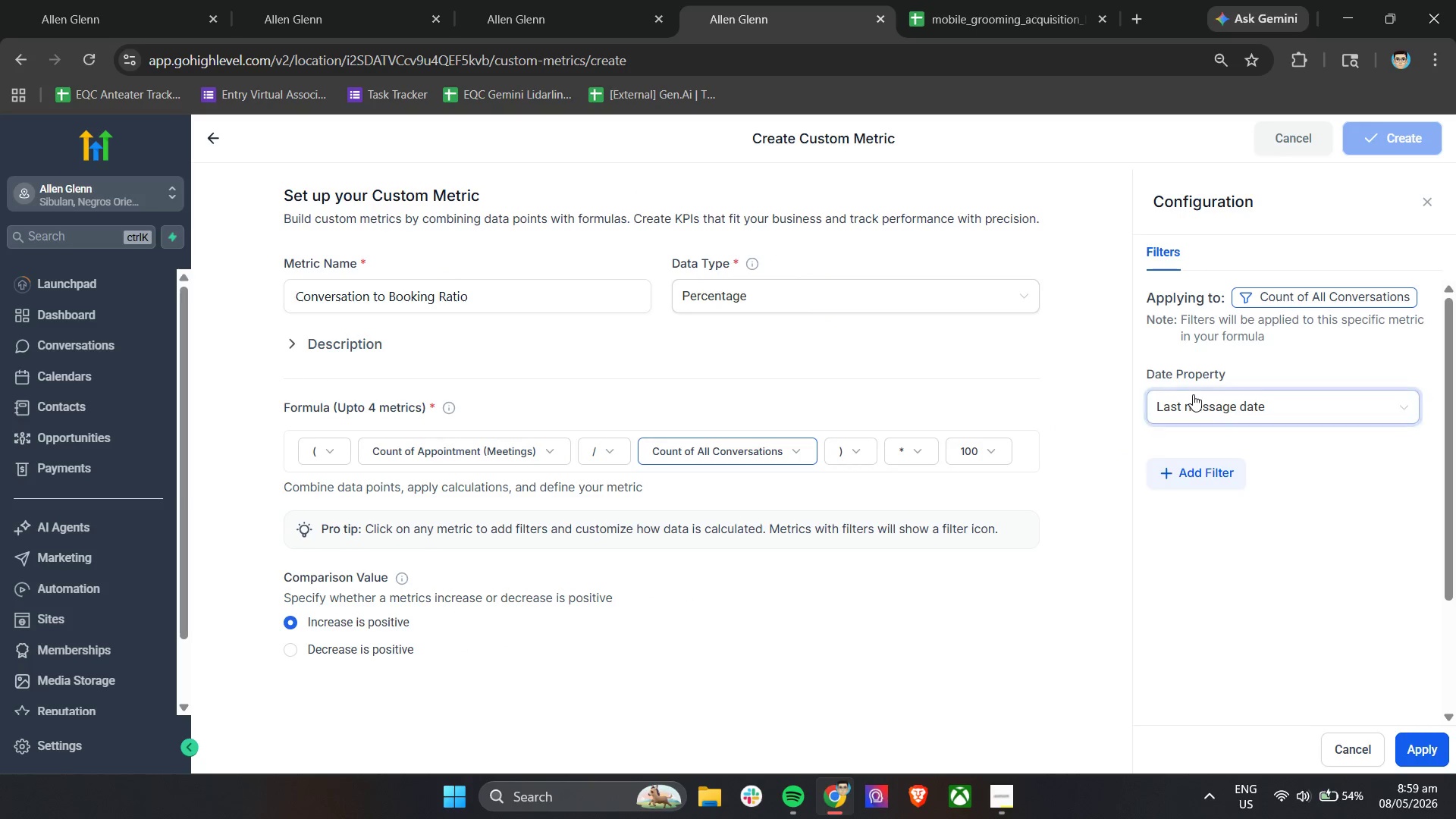 
left_click([1199, 409])
 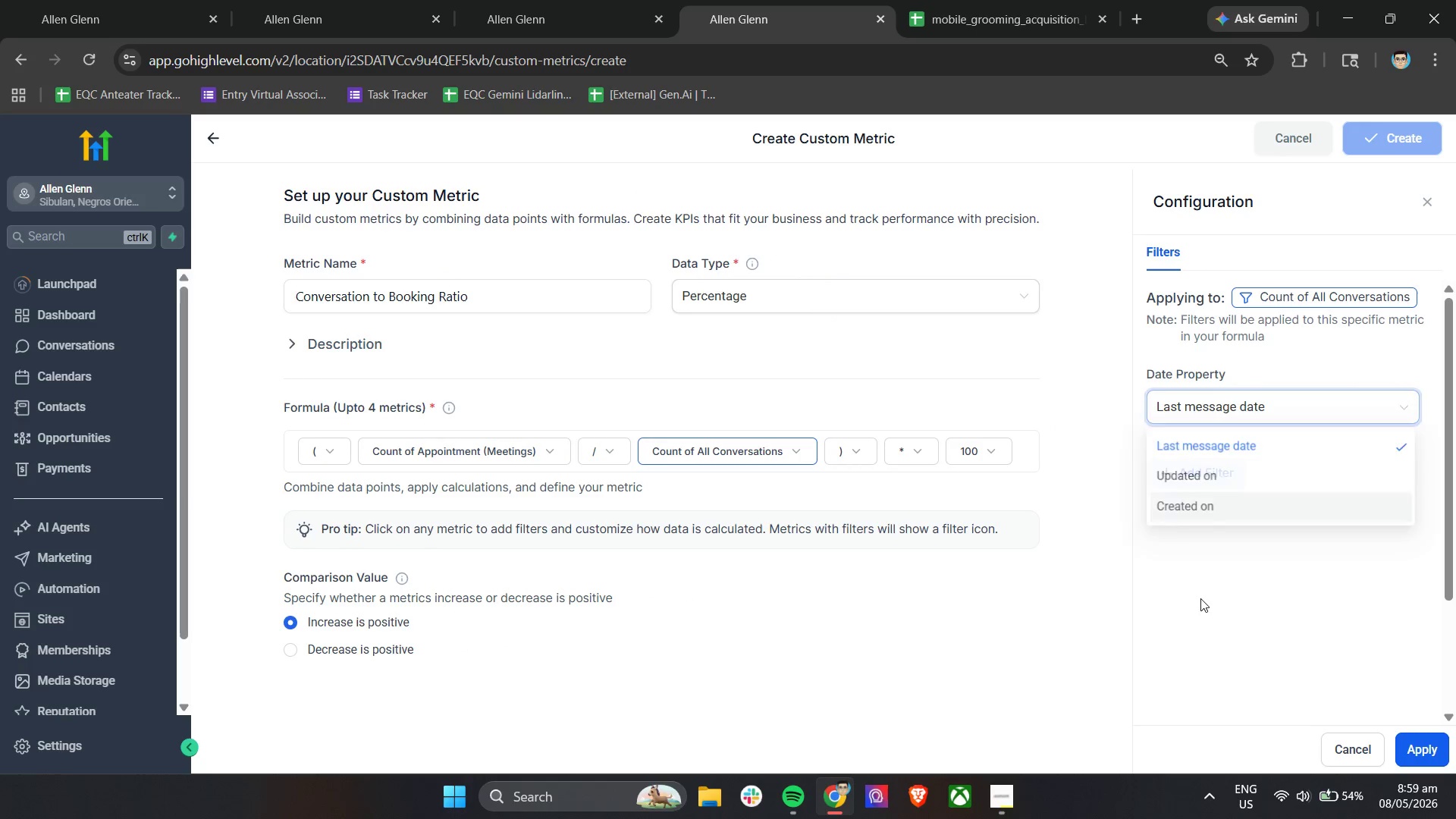 
double_click([1207, 479])
 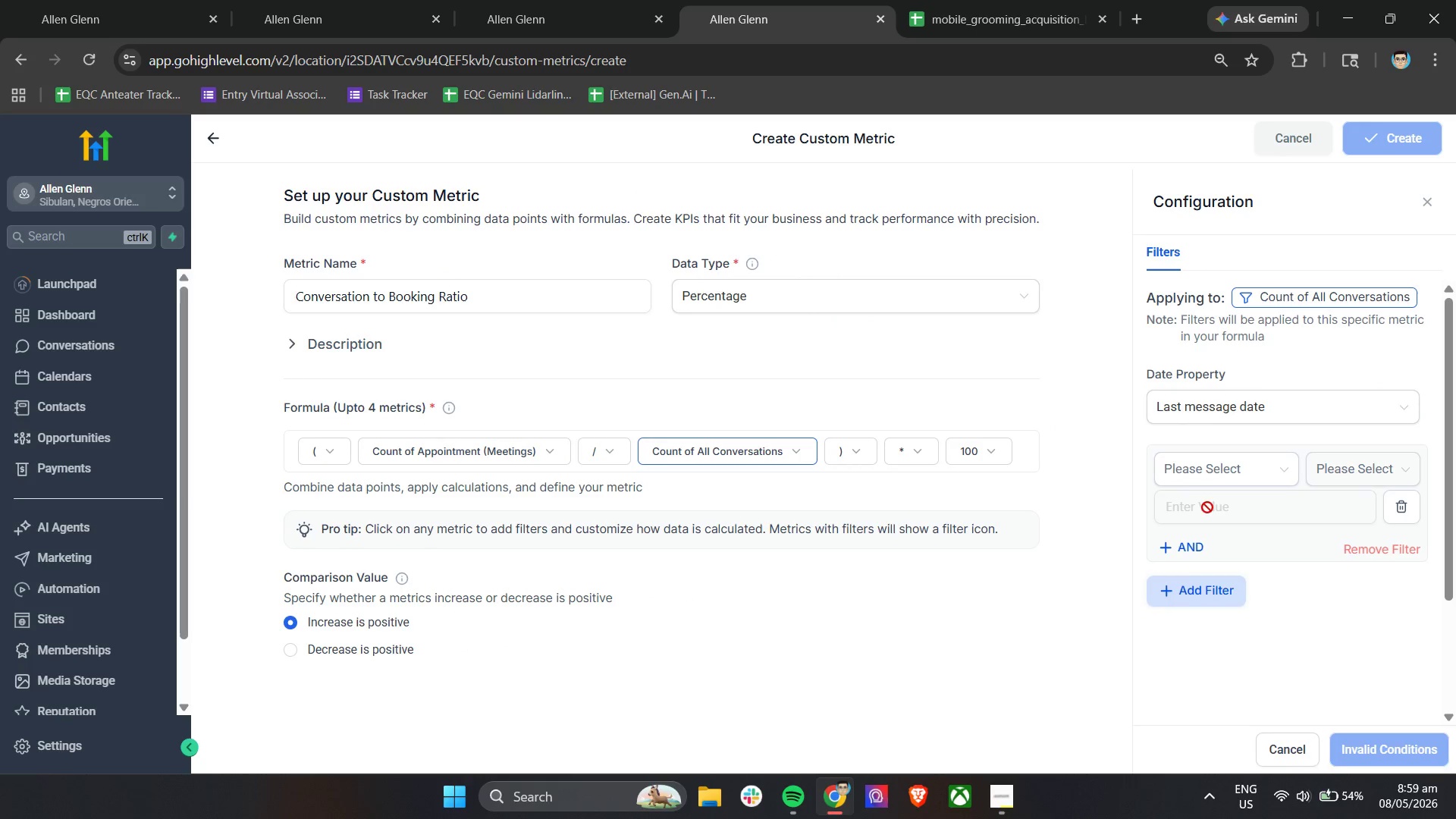 
left_click([1216, 465])
 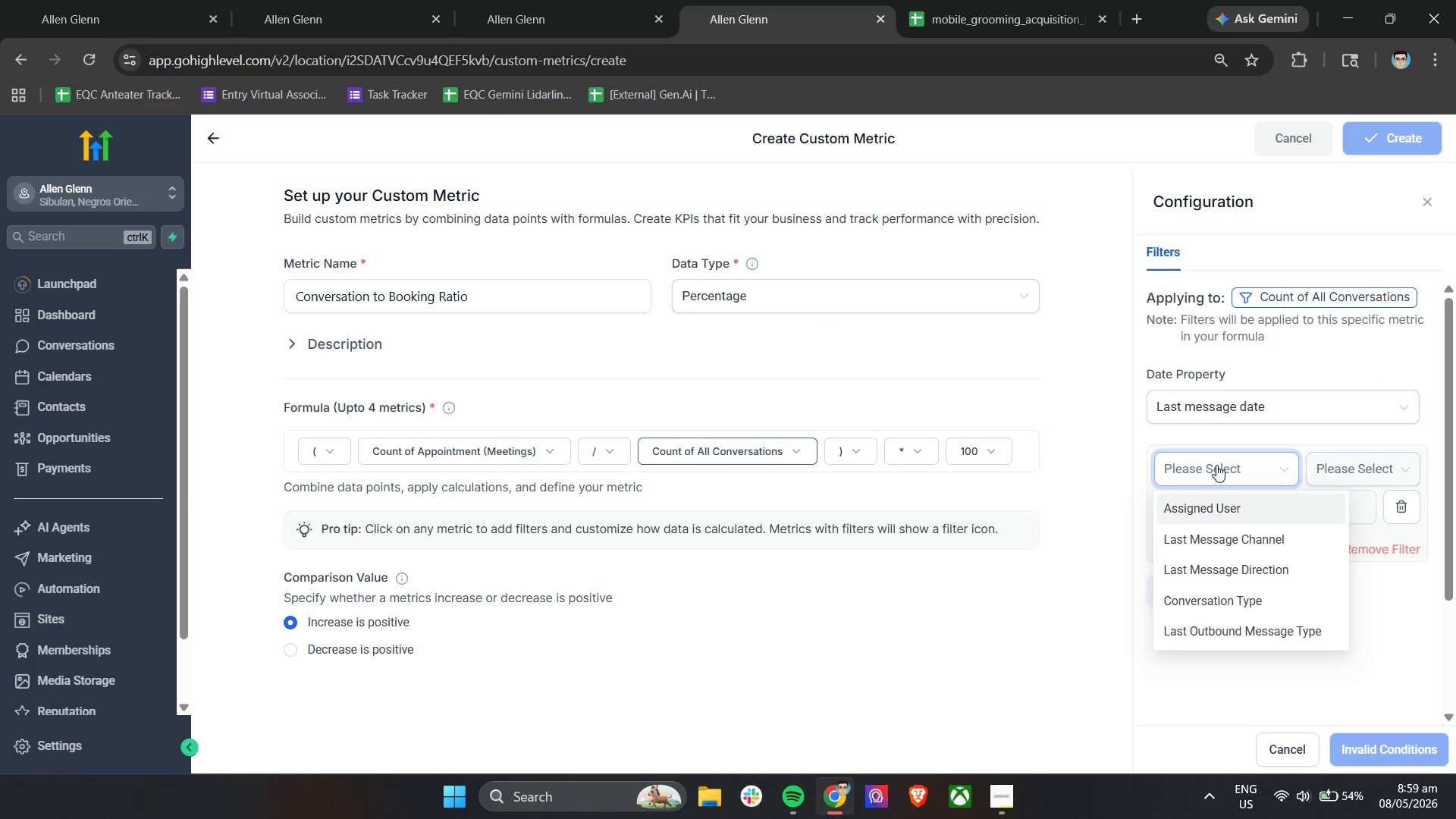 
left_click([1359, 469])
 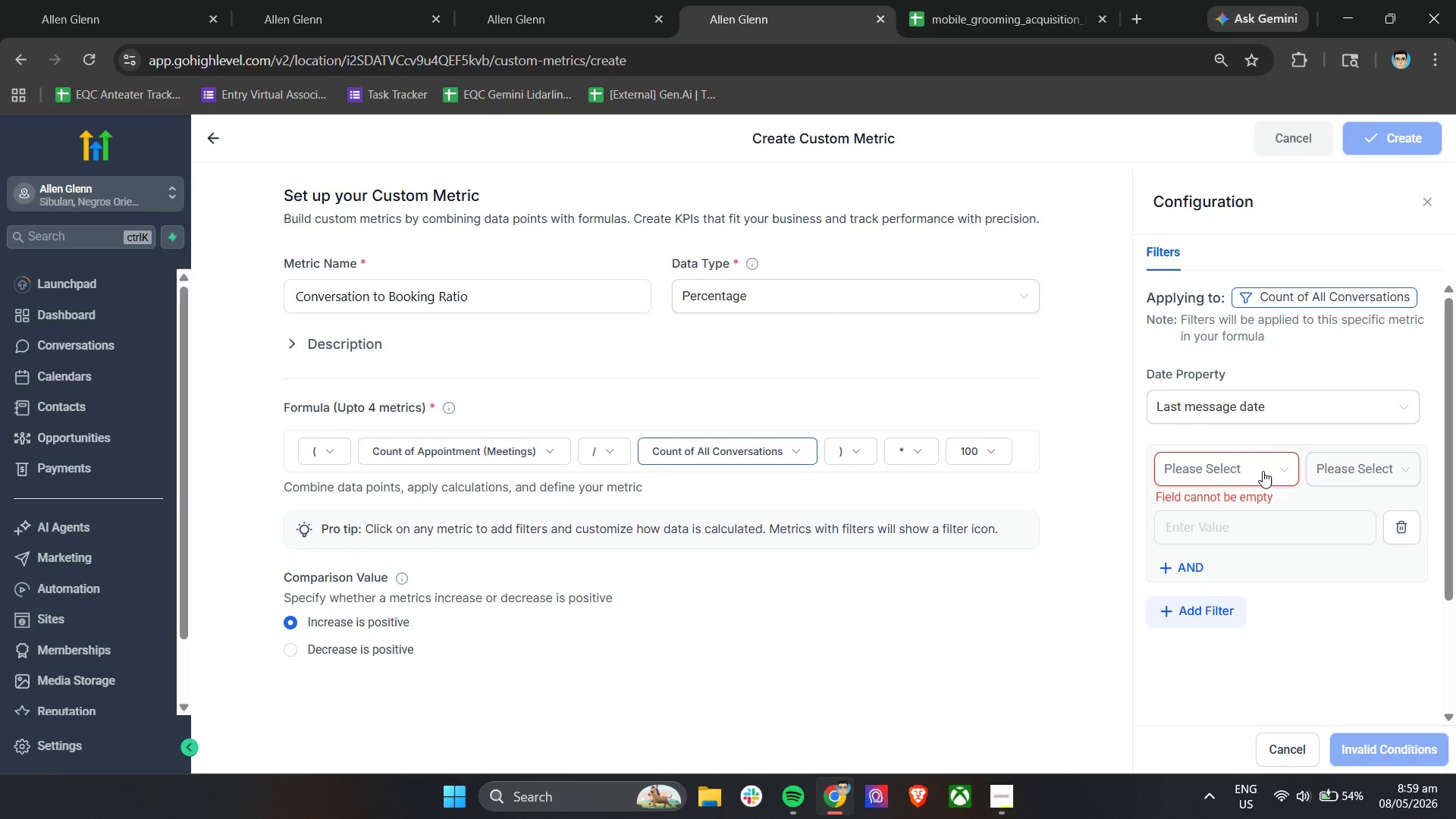 
left_click([1262, 471])
 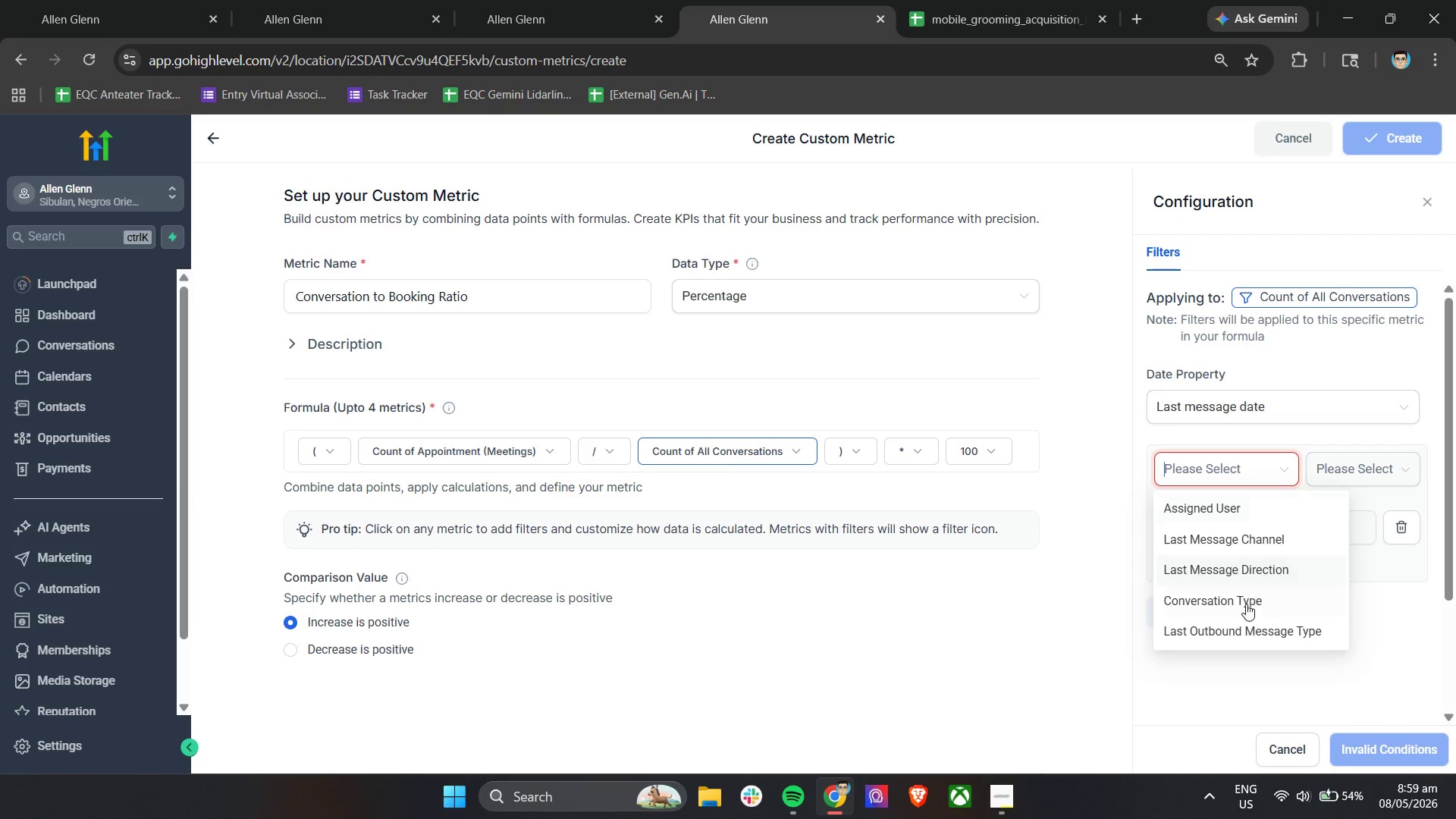 
left_click([1248, 600])
 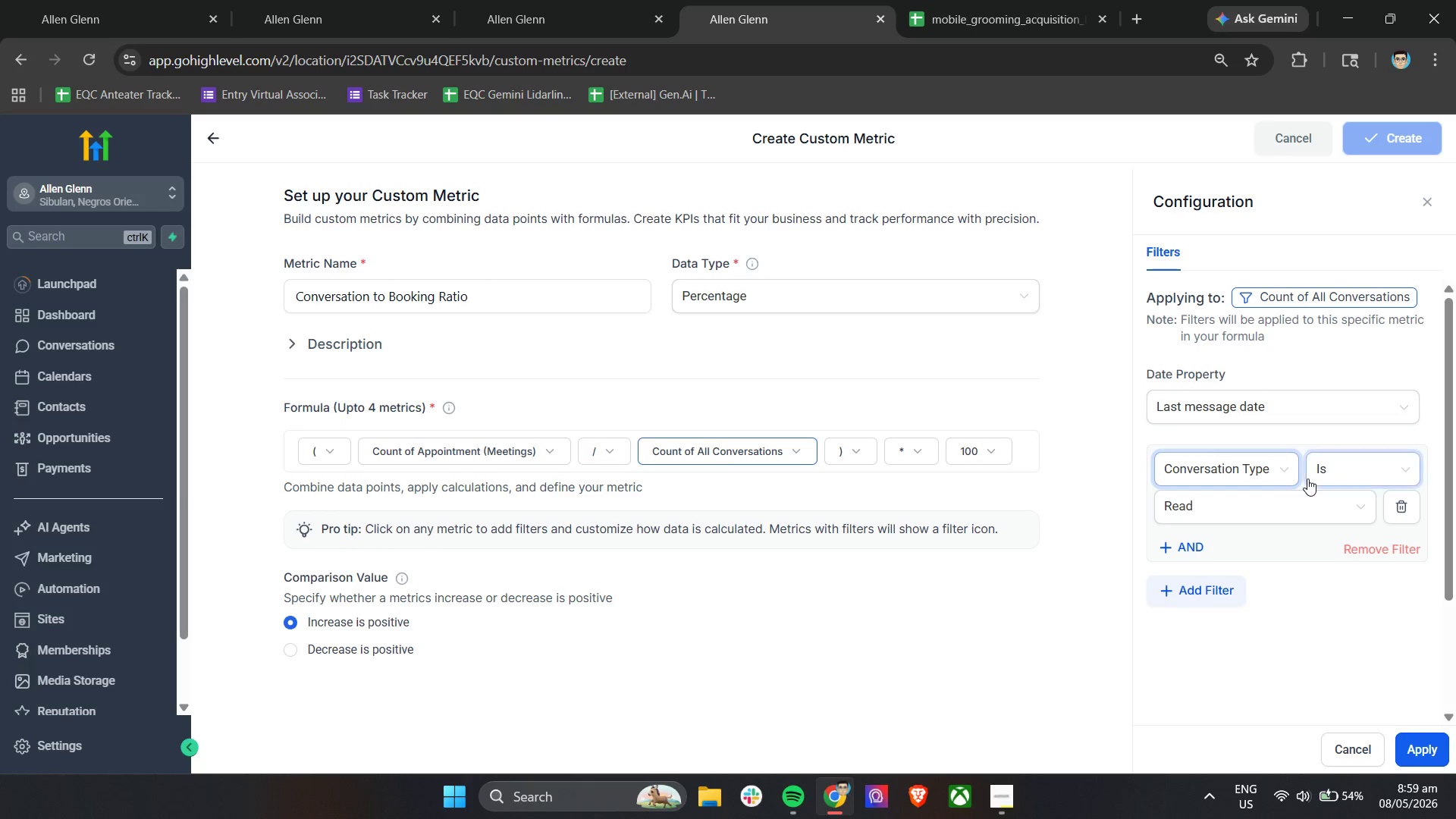 
left_click([1269, 504])
 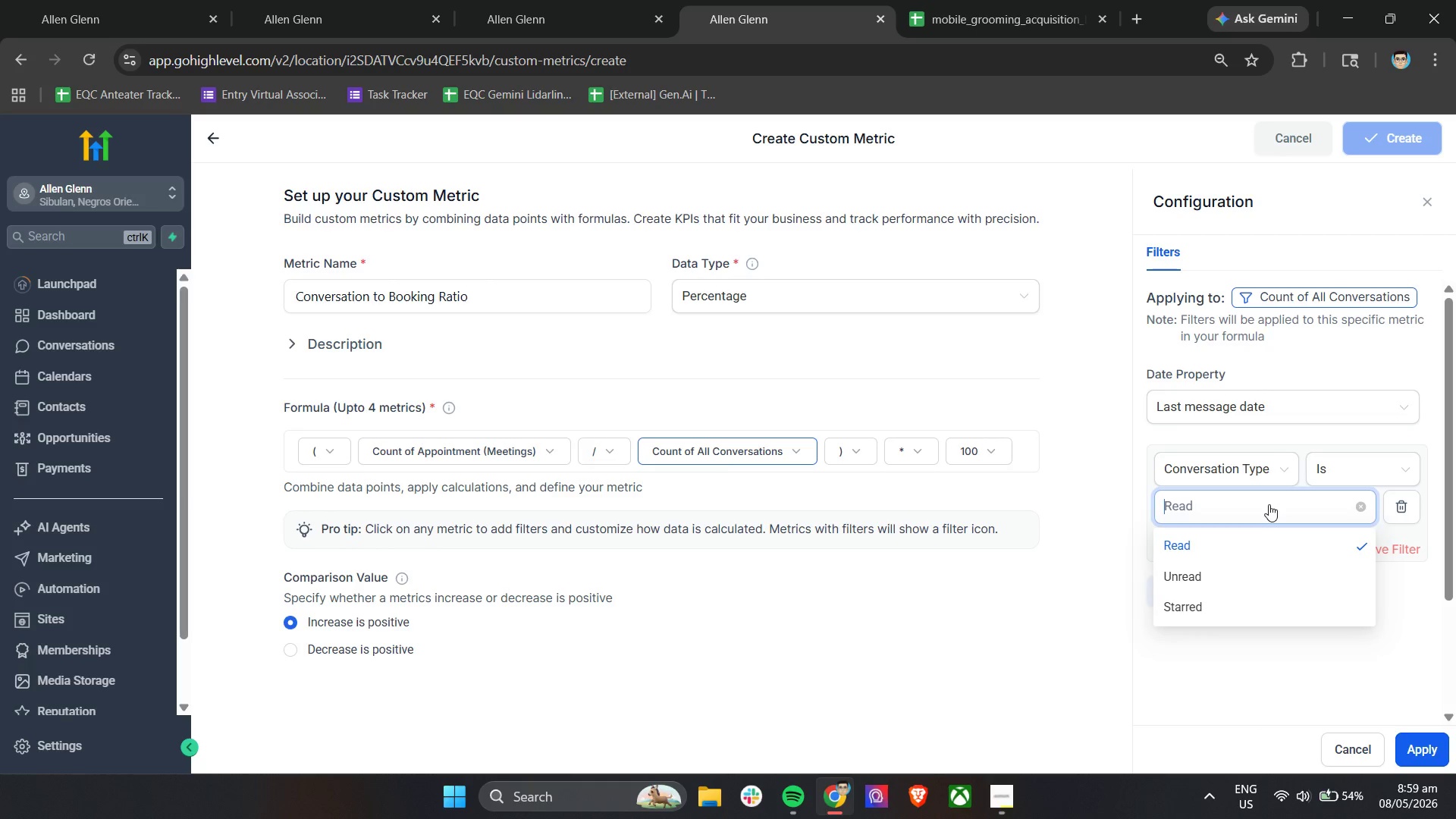 
left_click([1250, 652])
 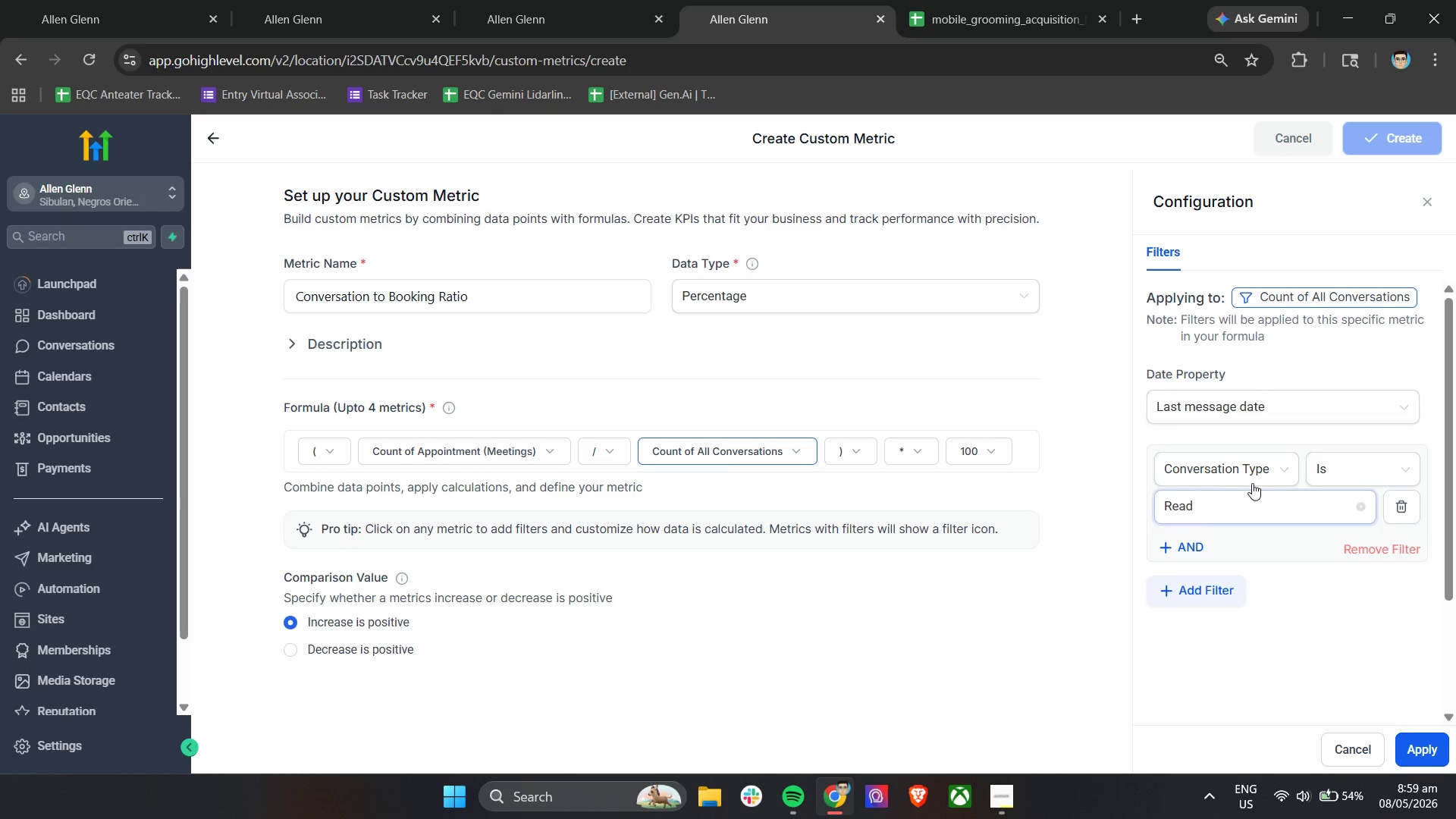 
left_click([1251, 472])
 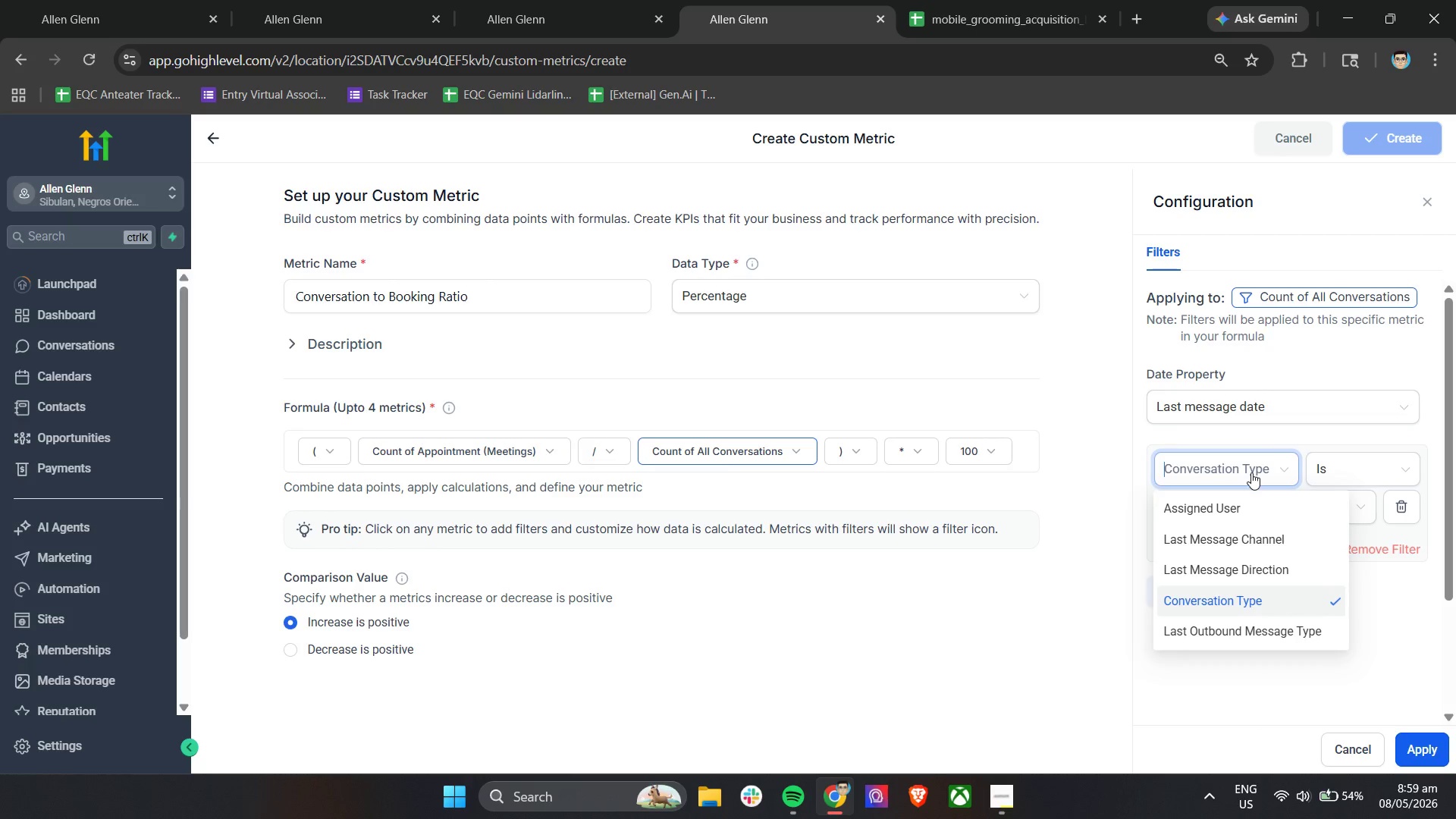 
left_click([1245, 567])
 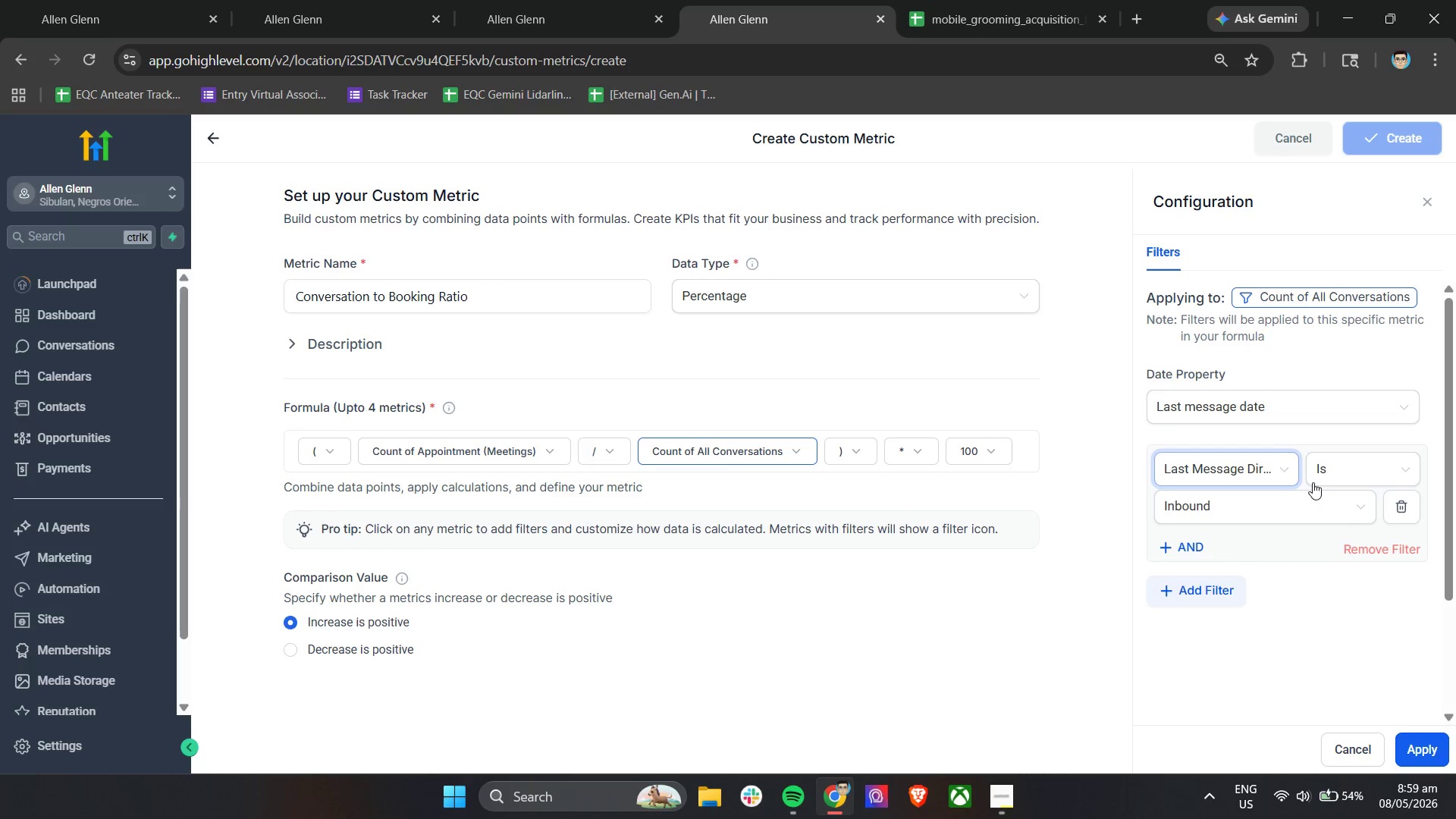 
left_click([1316, 475])
 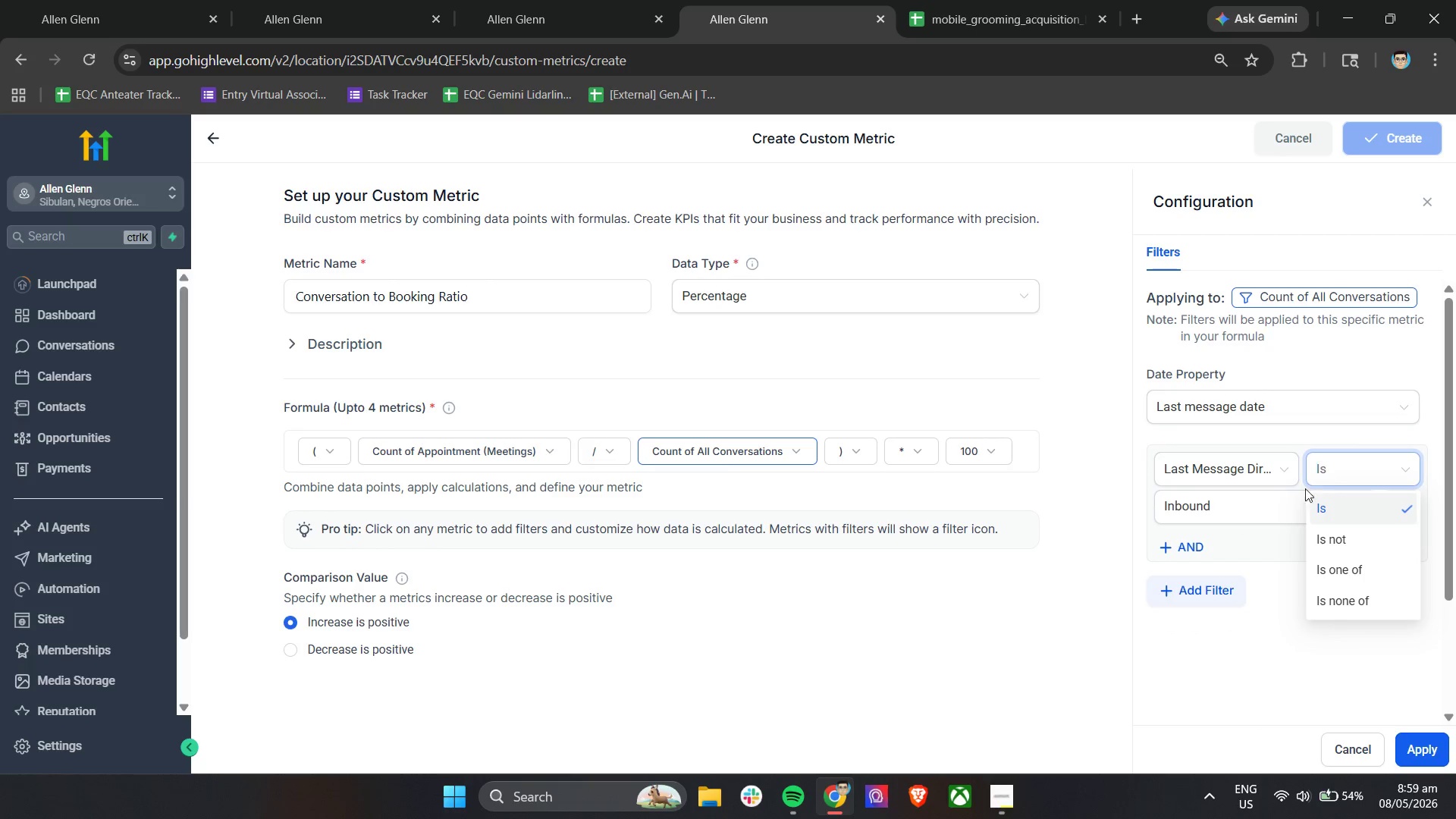 
left_click([1269, 516])
 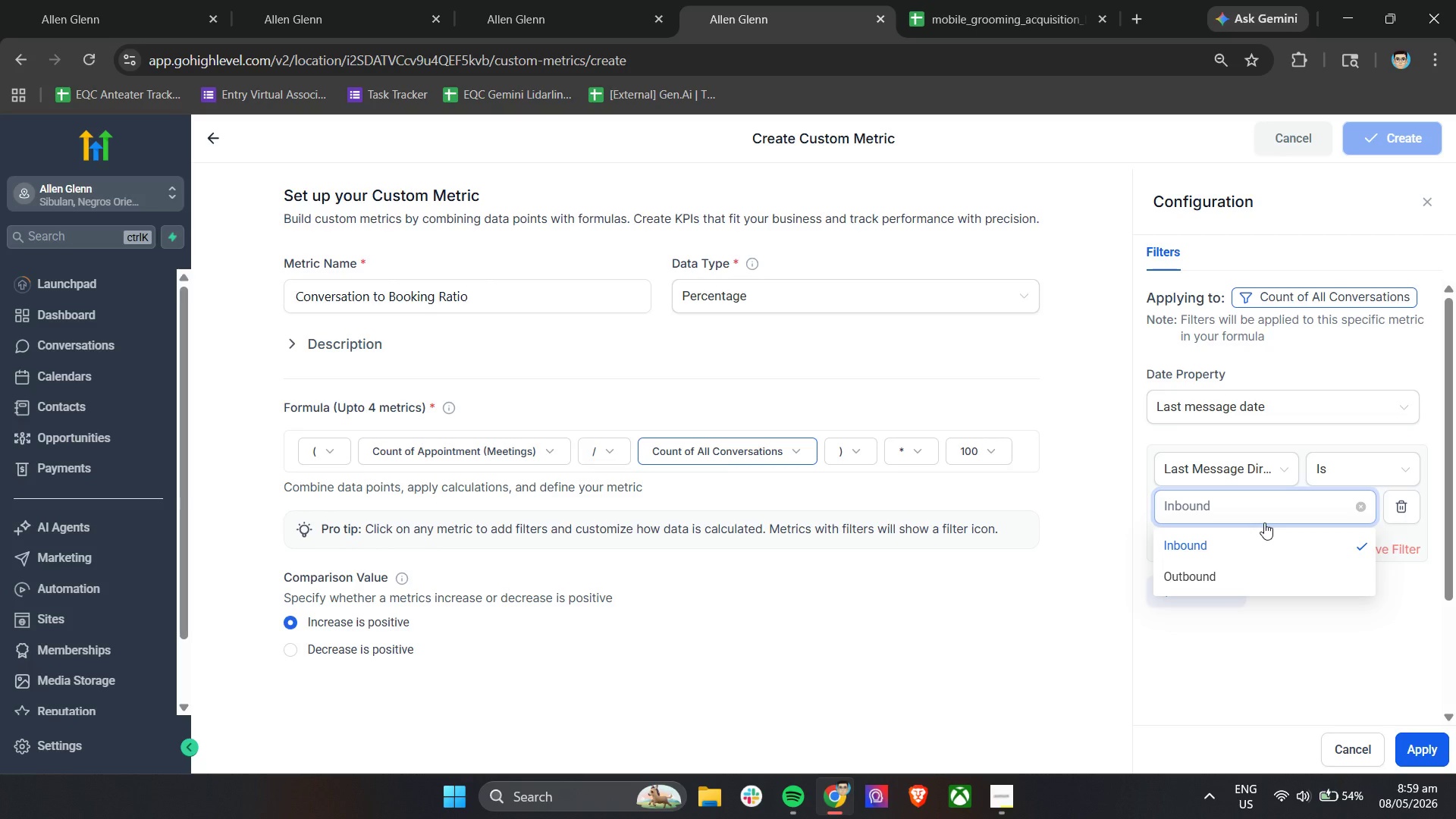 
left_click([1247, 485])
 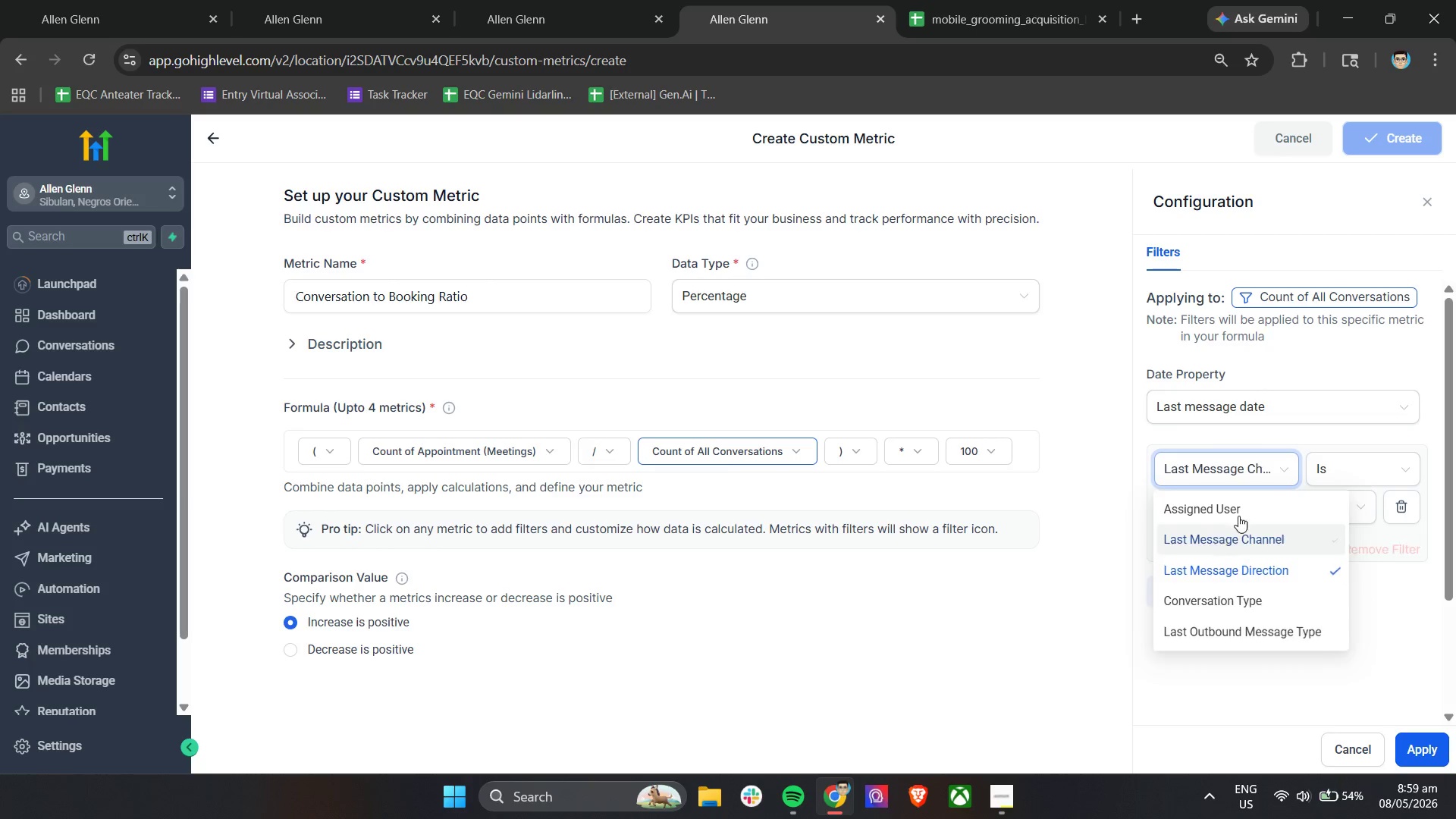 
left_click([1325, 473])
 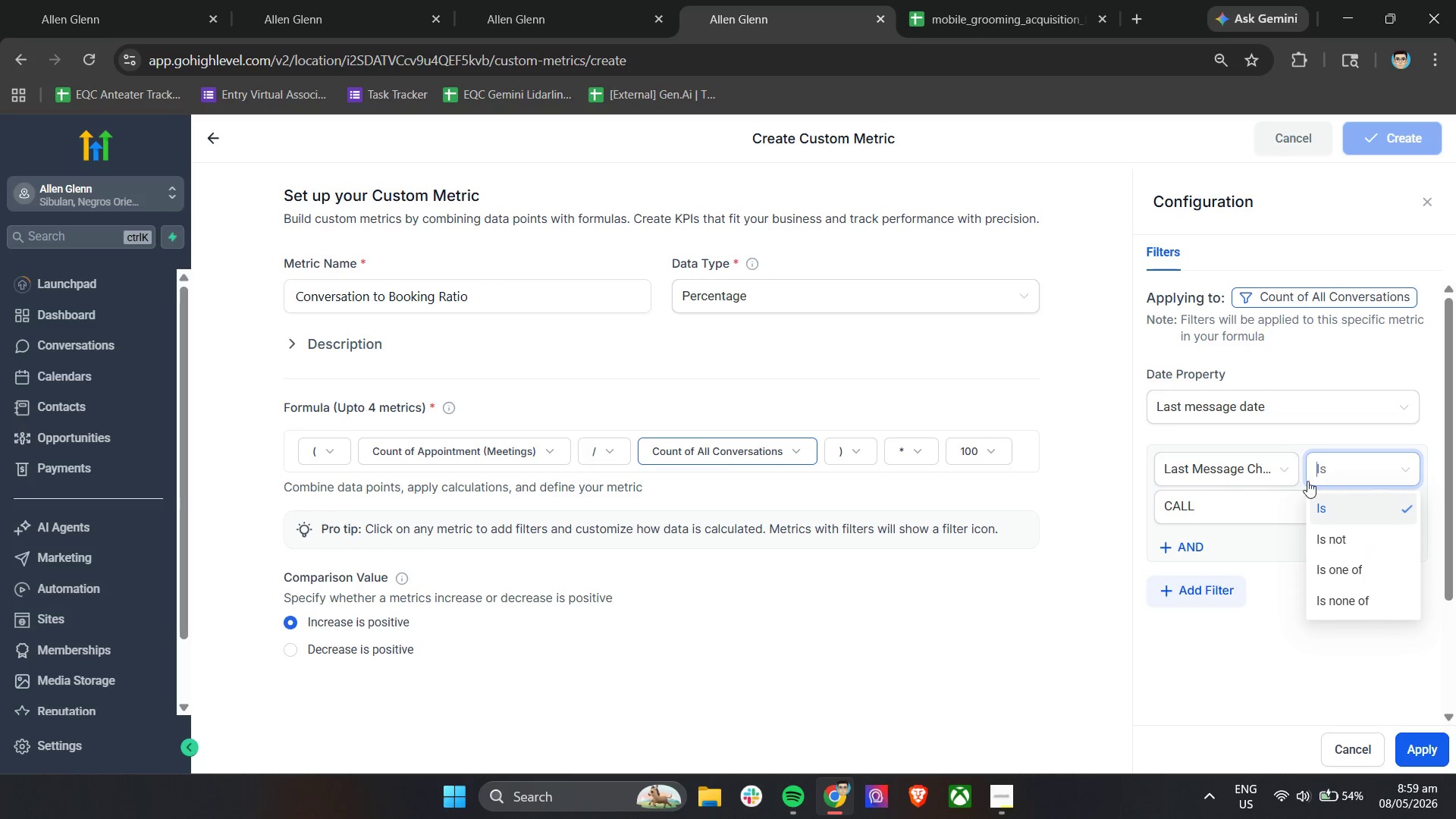 
left_click([1266, 482])
 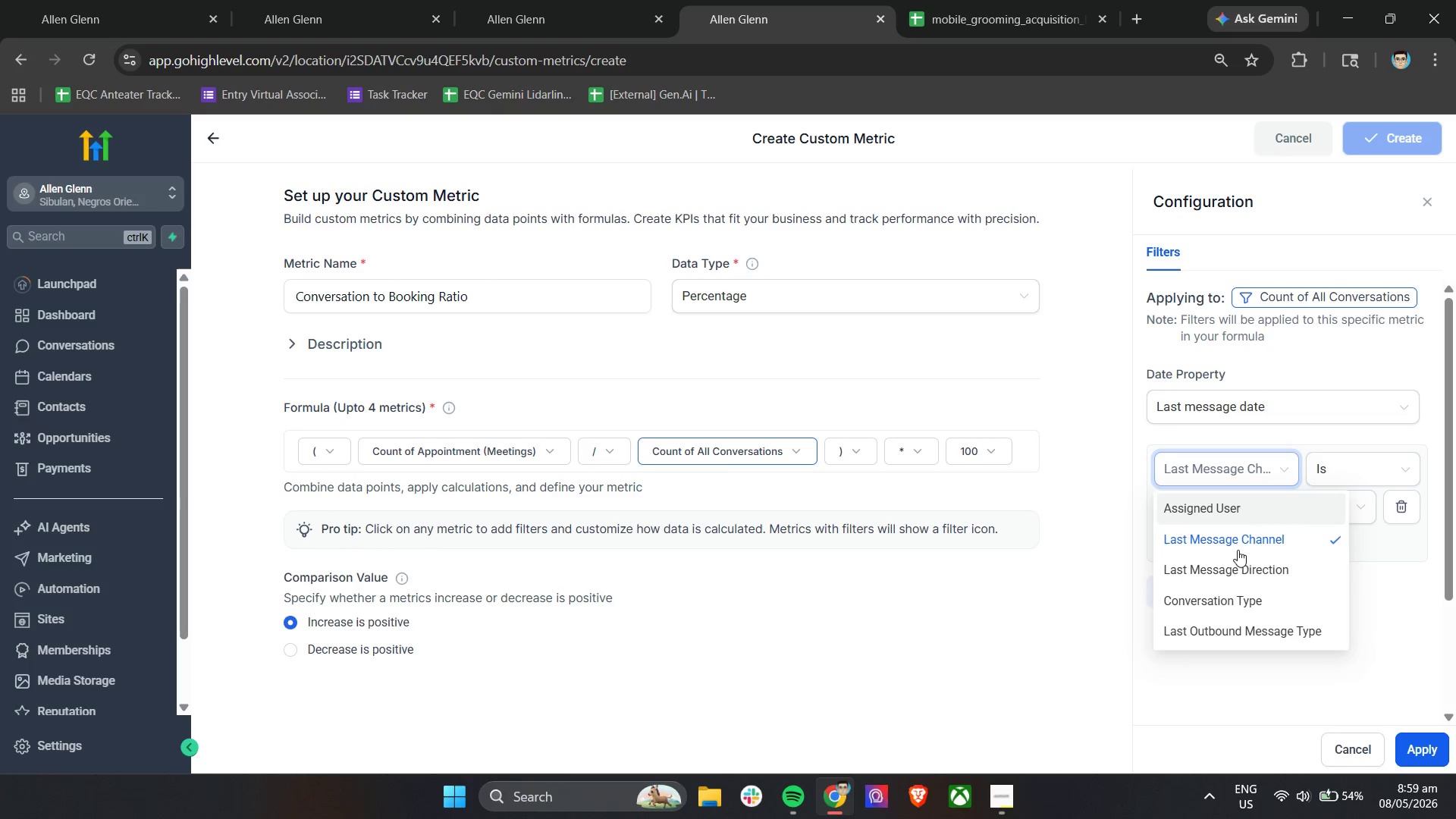 
scroll: coordinate [1223, 607], scroll_direction: down, amount: 4.0
 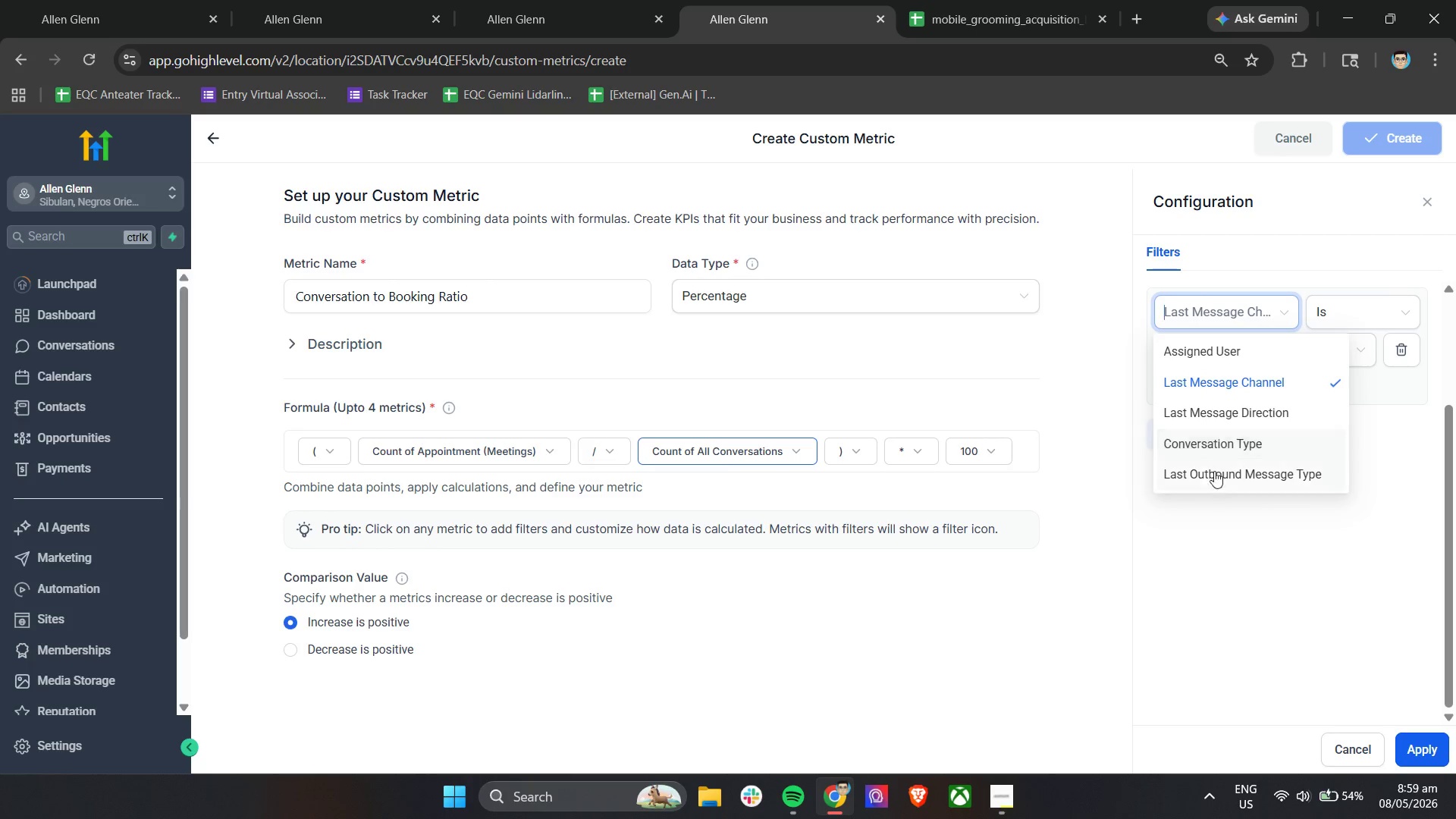 
left_click([1214, 450])
 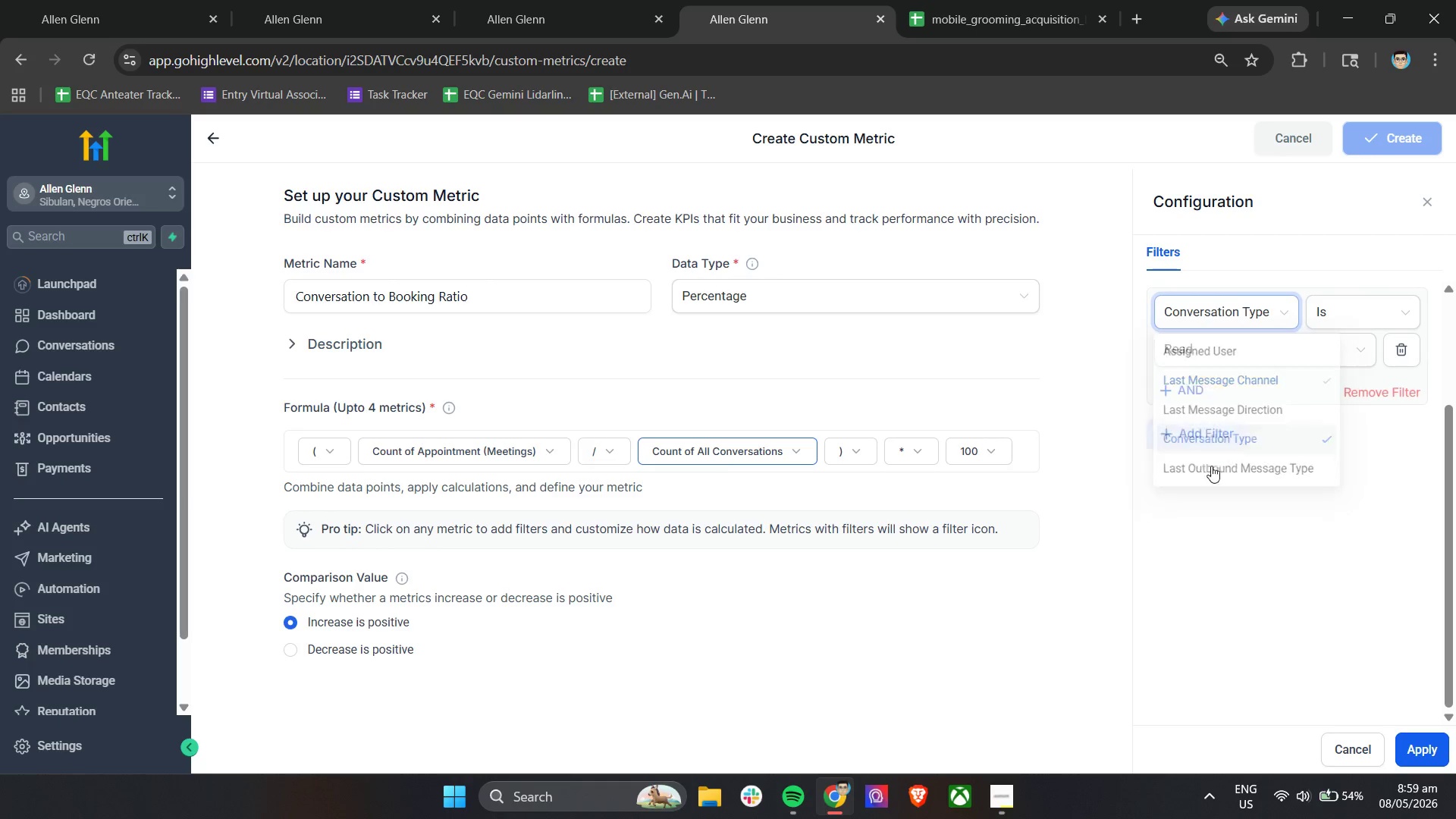 
left_click([1243, 498])
 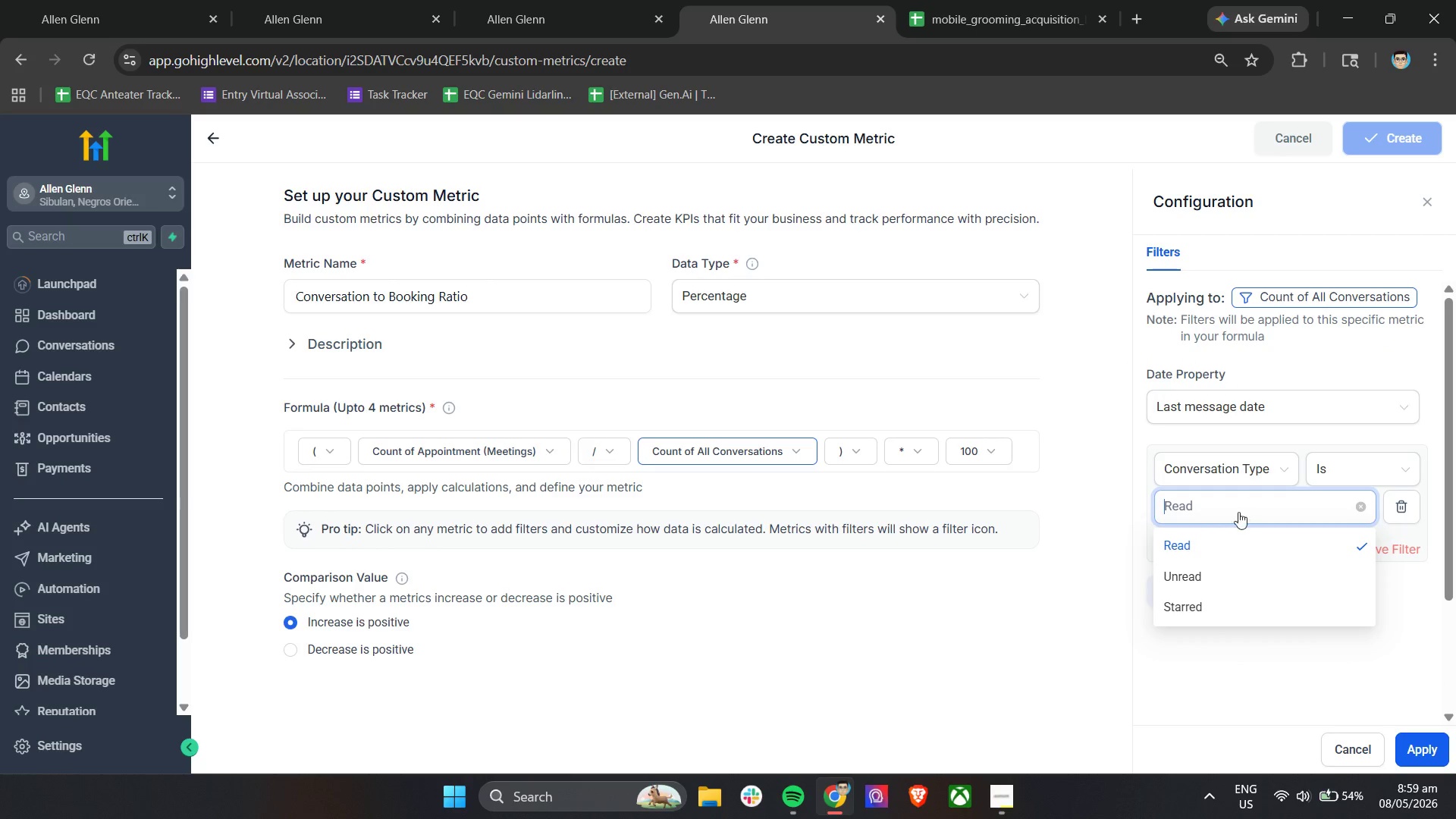 
scroll: coordinate [1239, 519], scroll_direction: up, amount: 2.0
 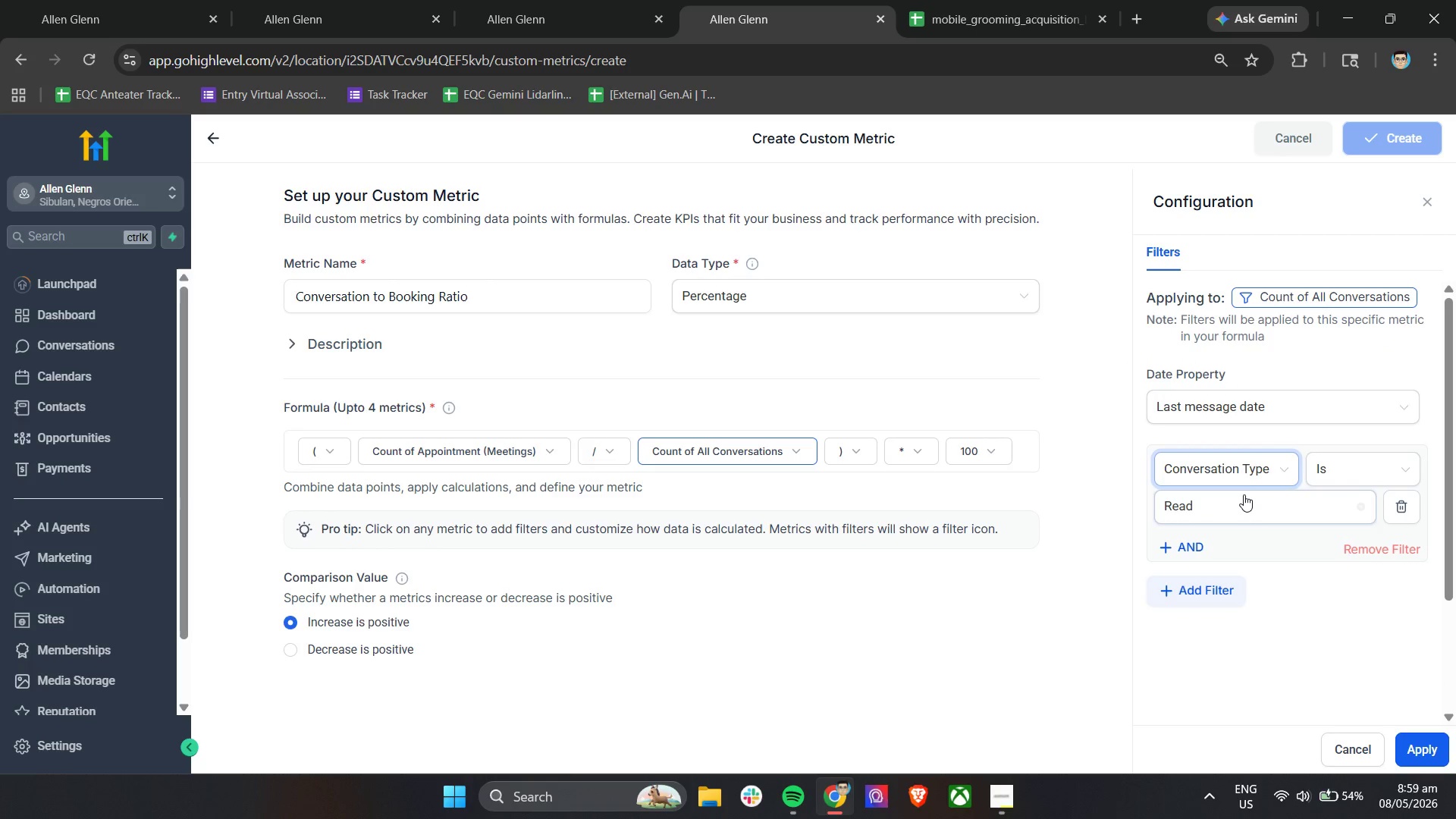 
left_click([1229, 553])
 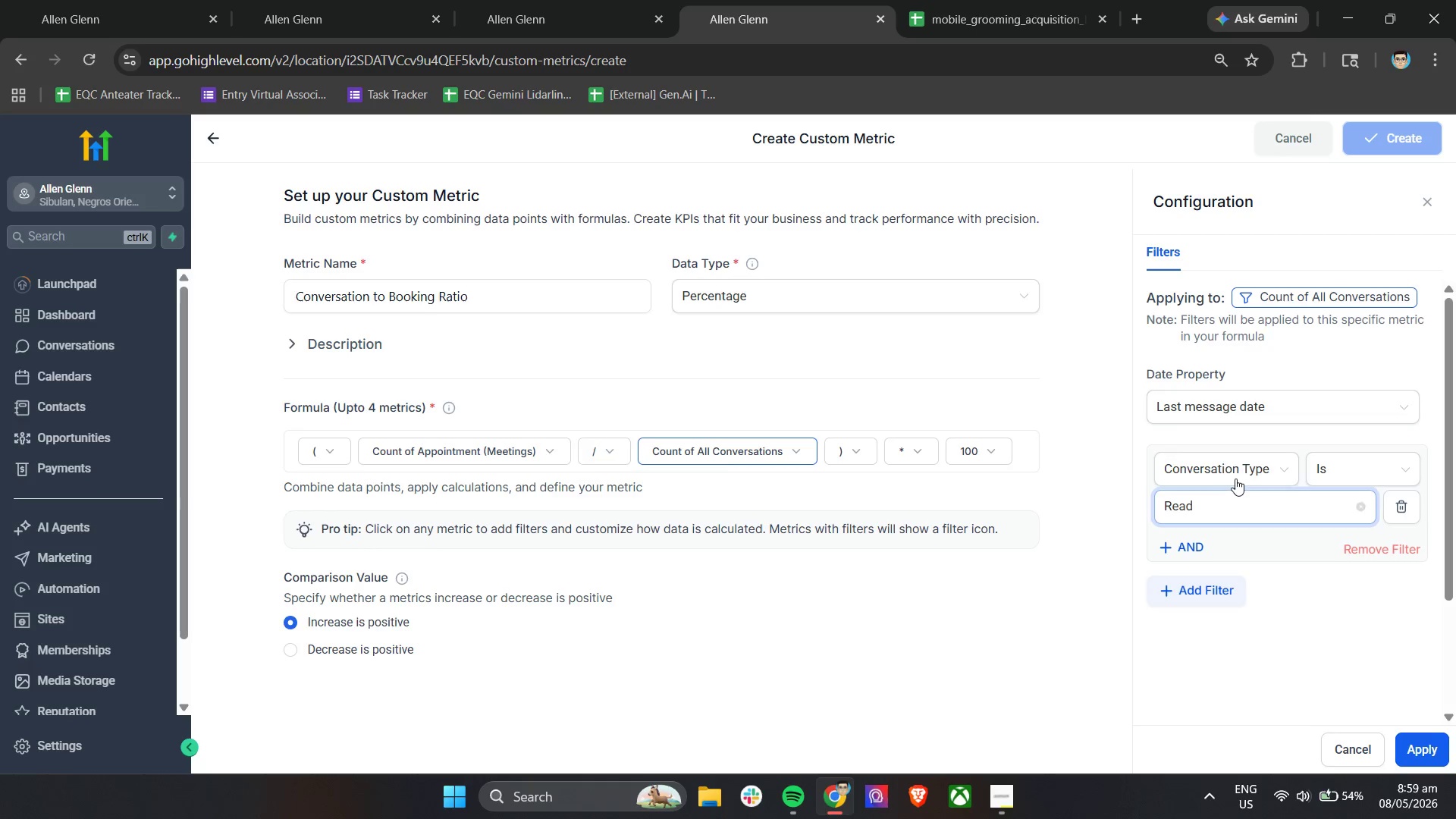 
left_click([1235, 468])
 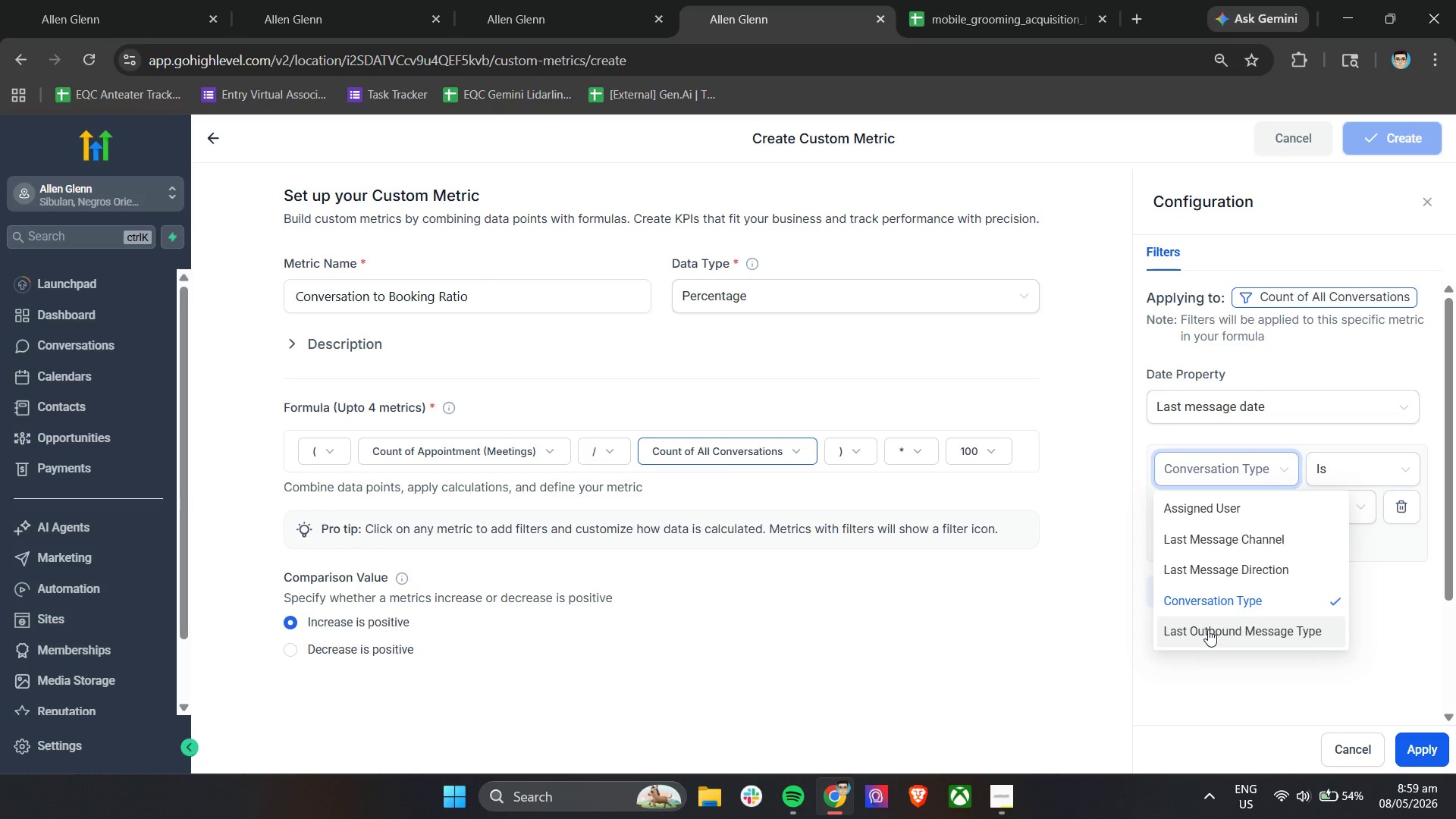 
left_click([1208, 629])
 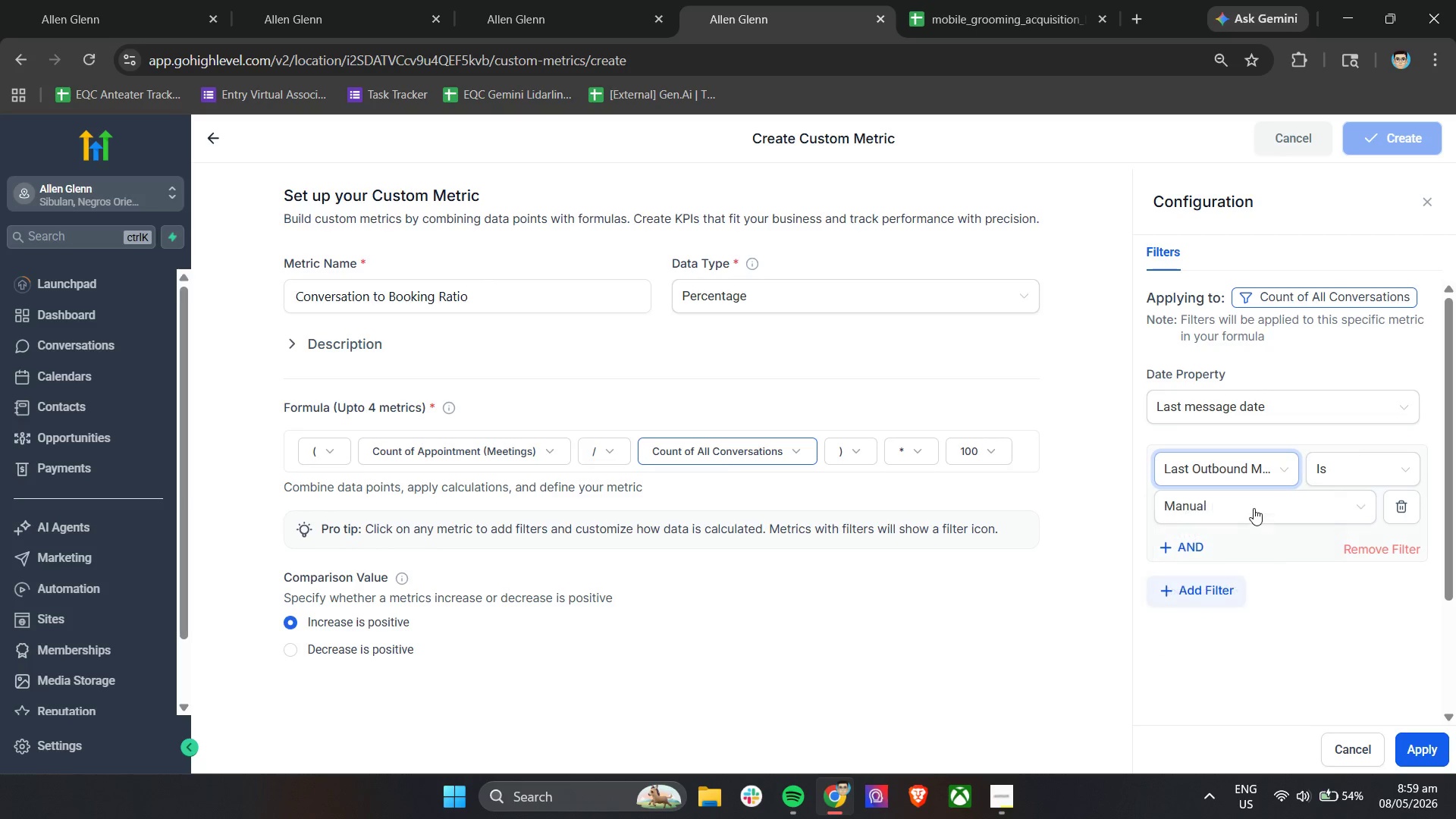 
left_click([1254, 506])
 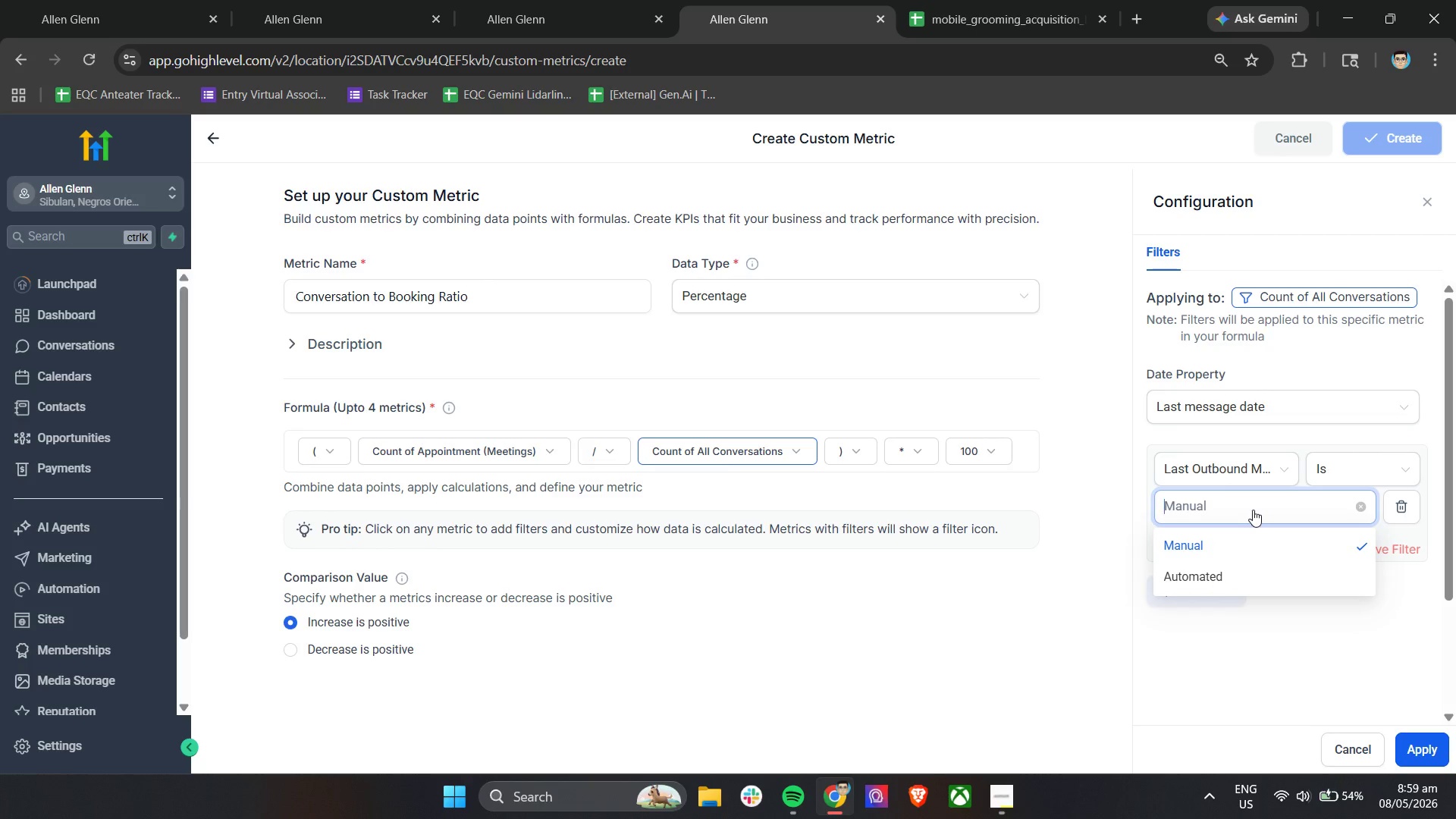 
scroll: coordinate [1238, 578], scroll_direction: down, amount: 1.0
 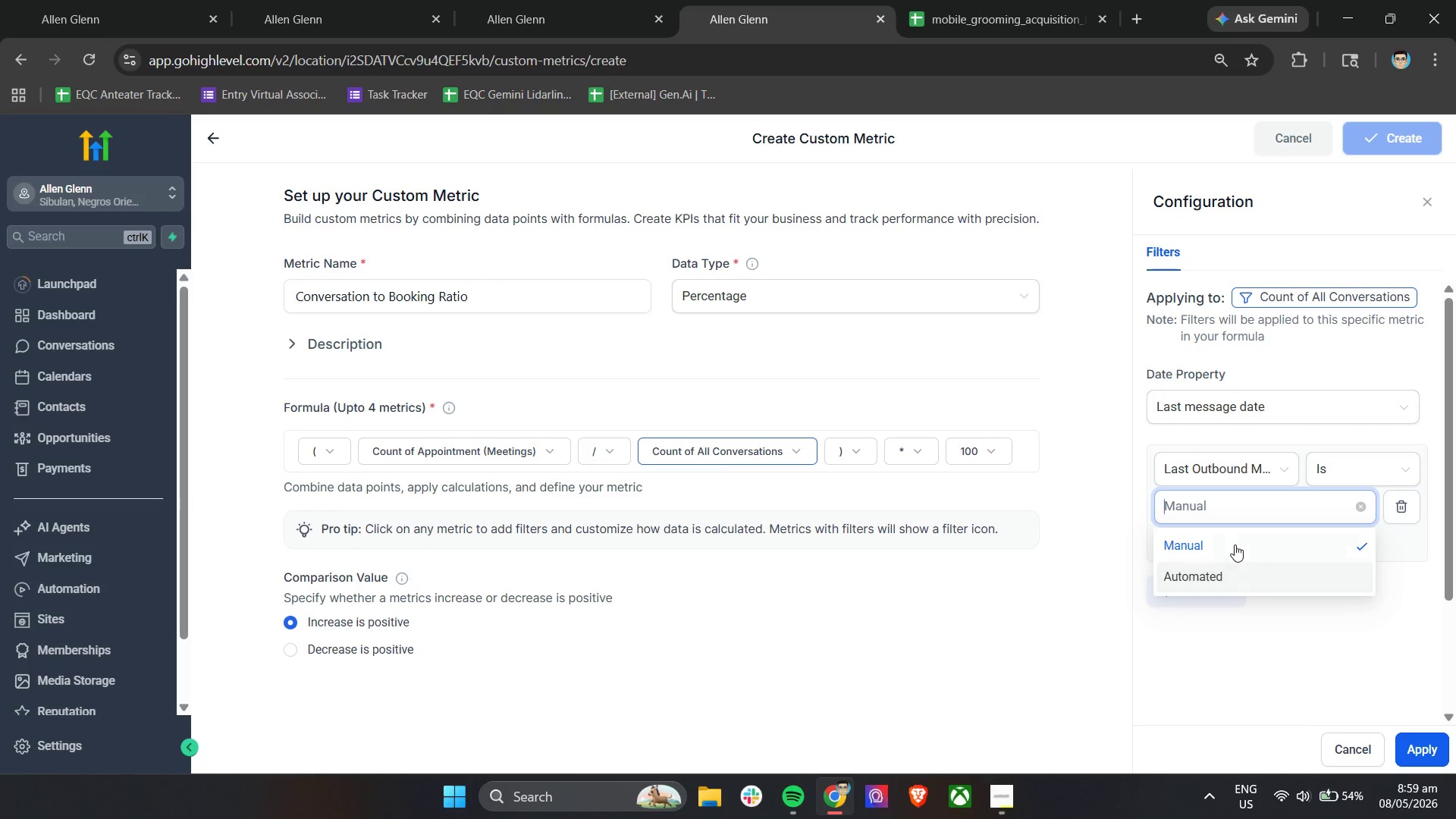 
left_click([1235, 544])
 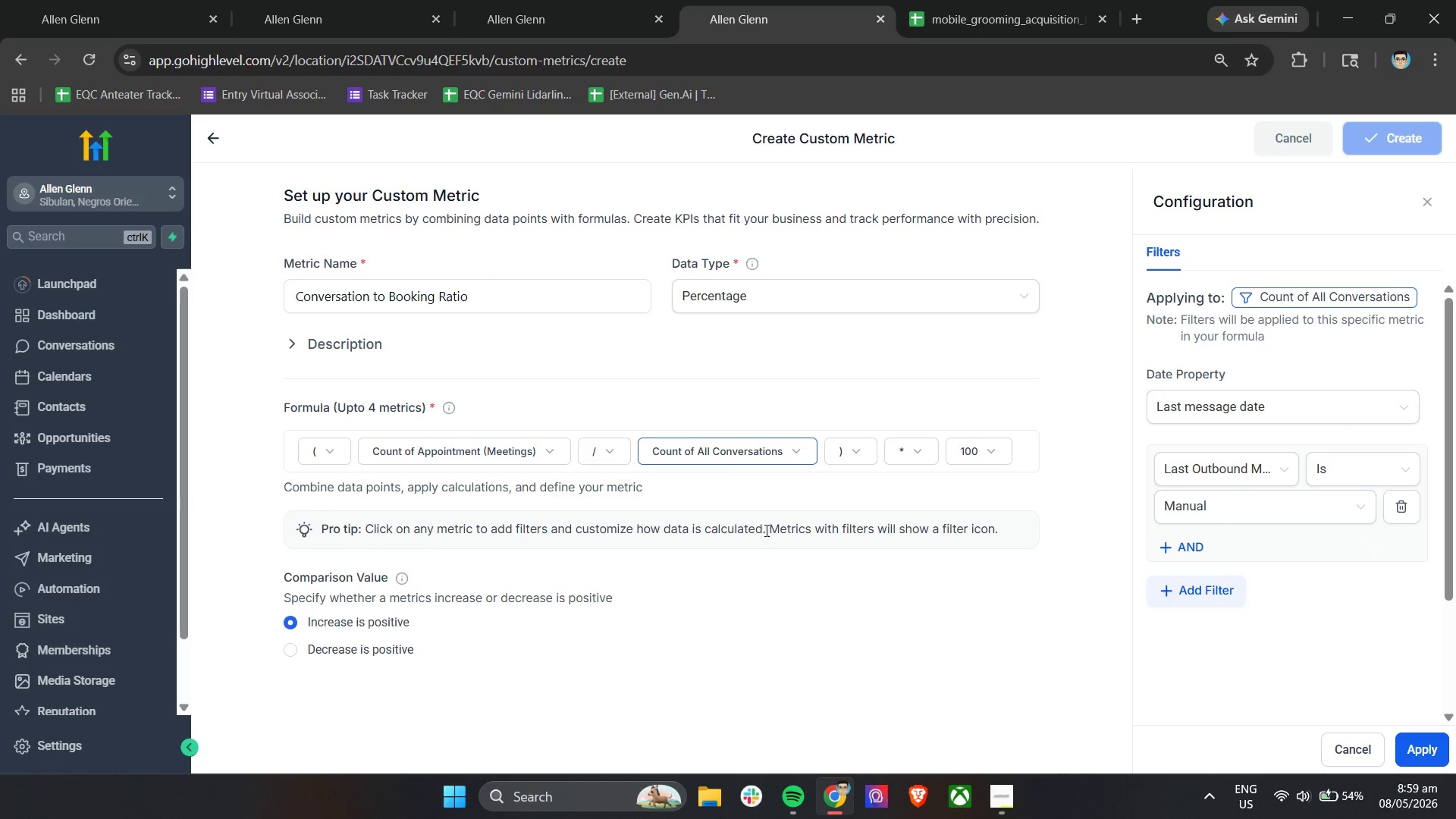 
left_click([497, 451])
 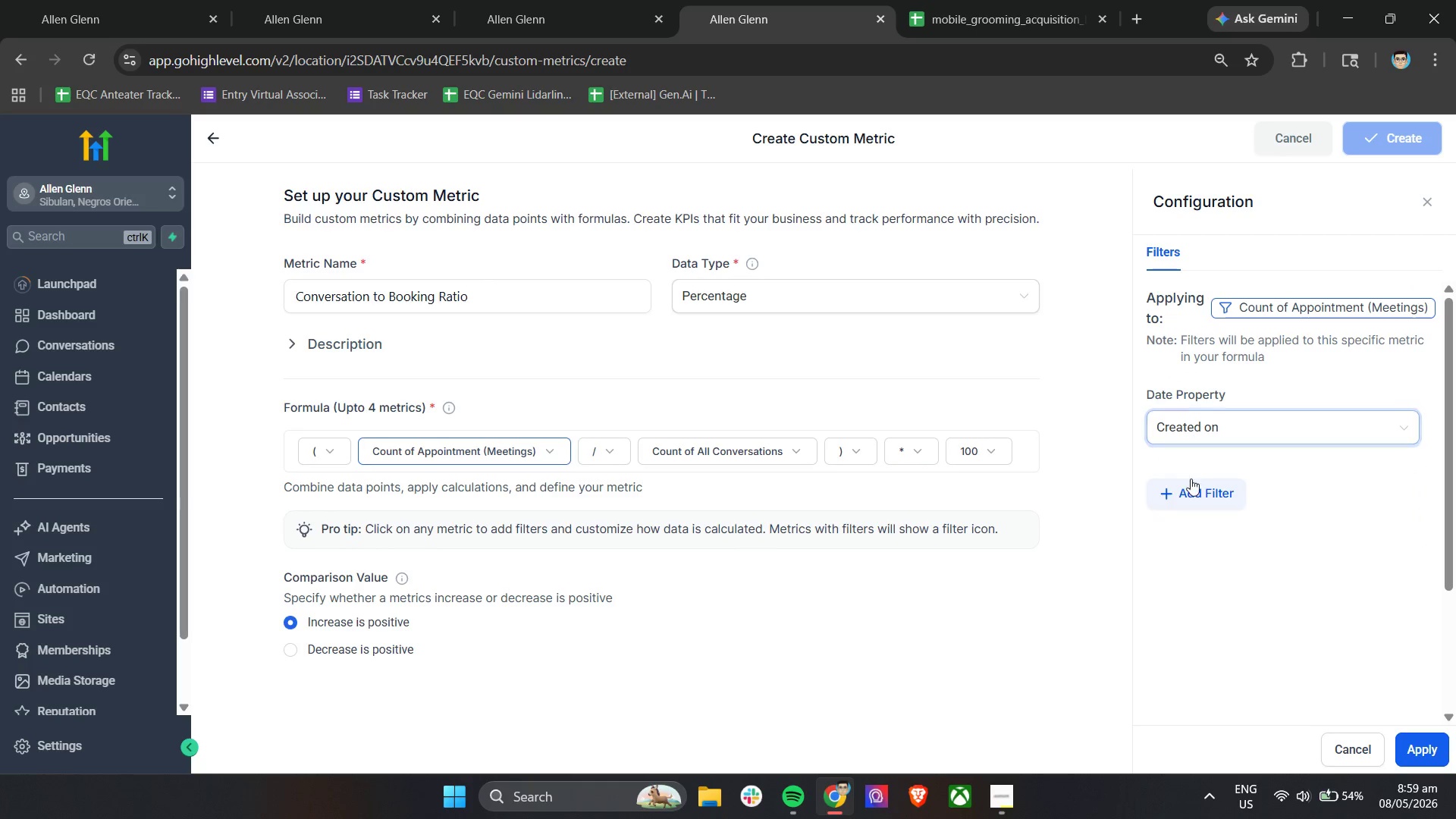 
left_click([1191, 487])
 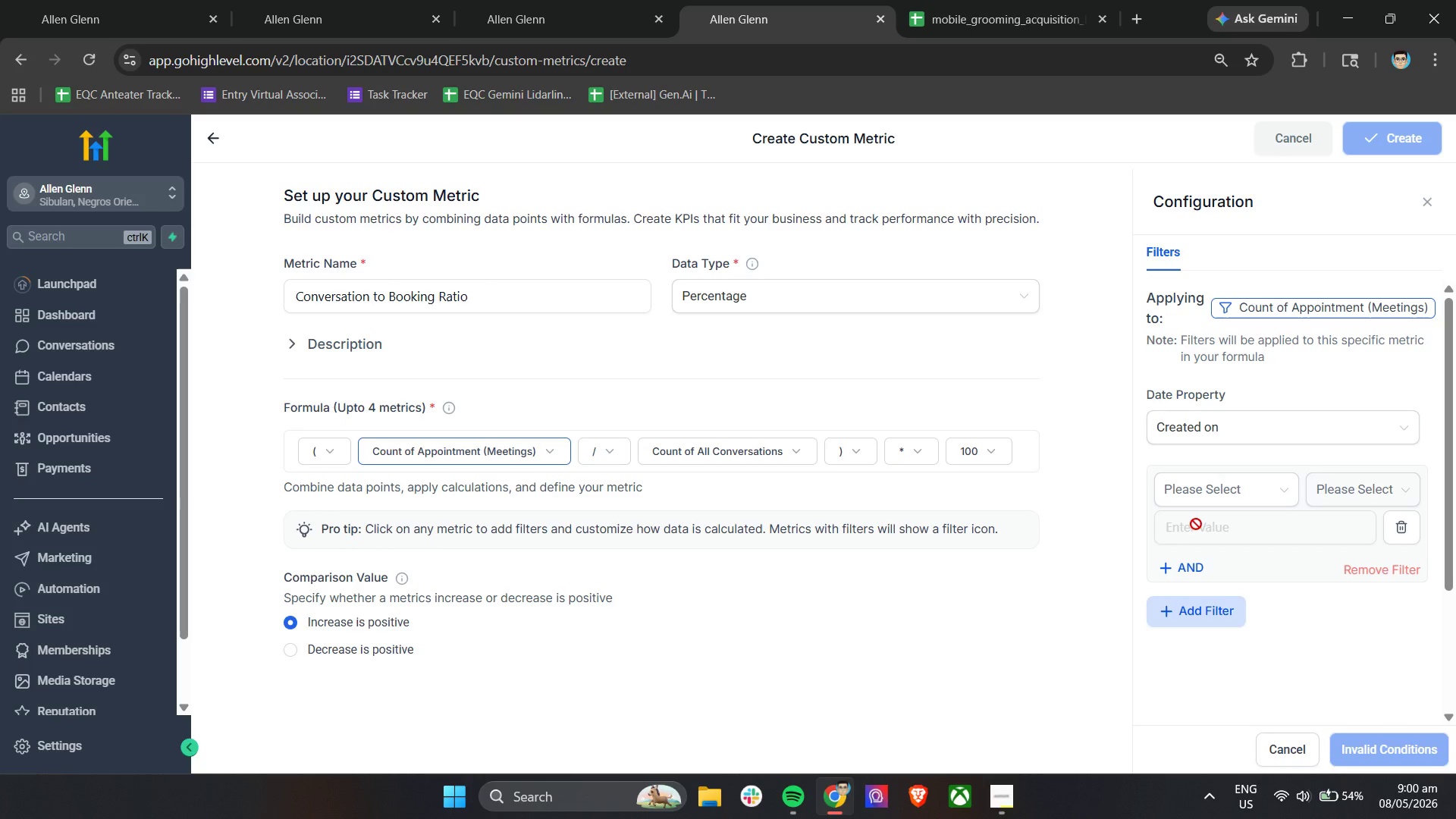 
left_click([1213, 483])
 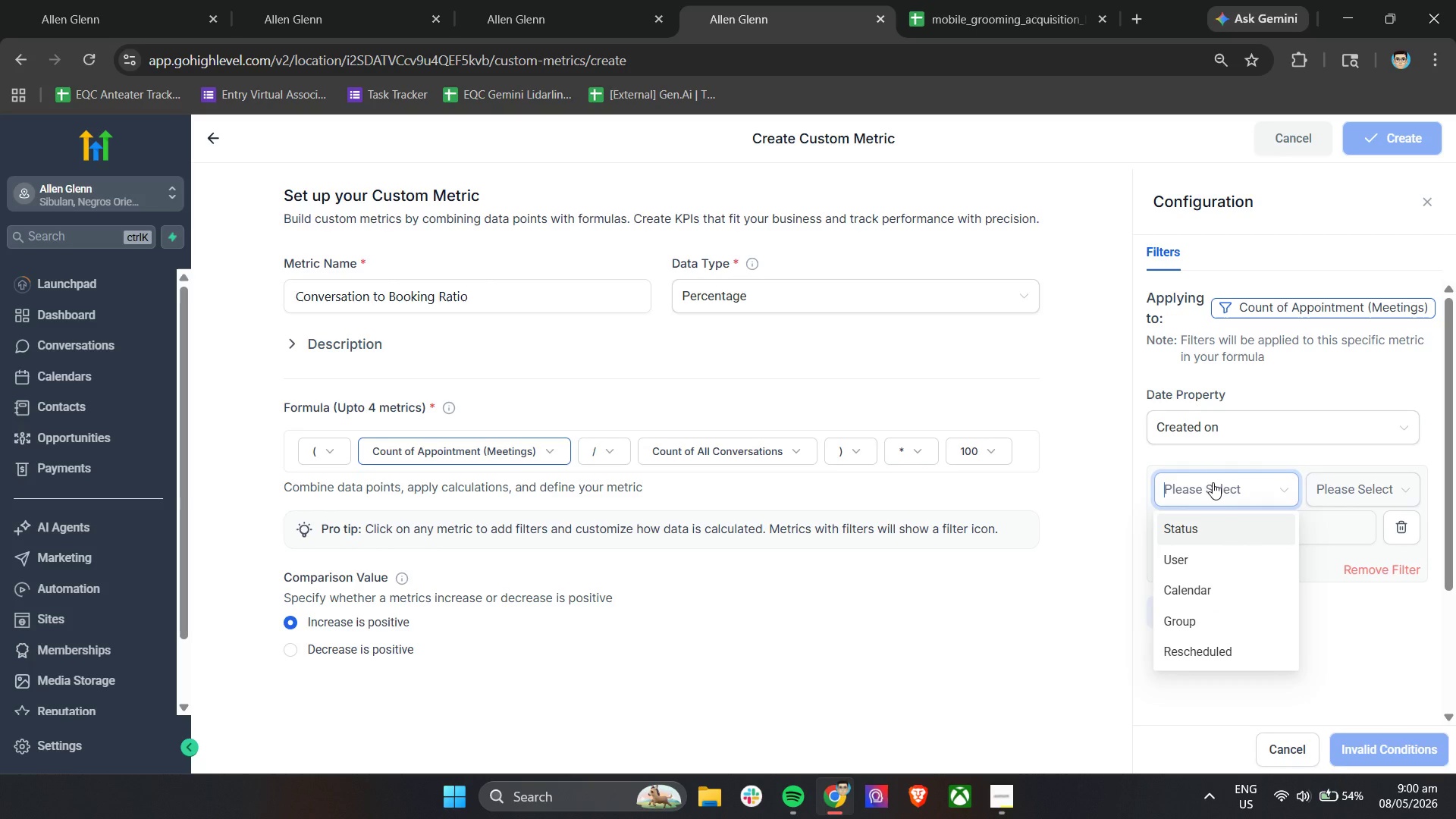 
left_click([1206, 528])
 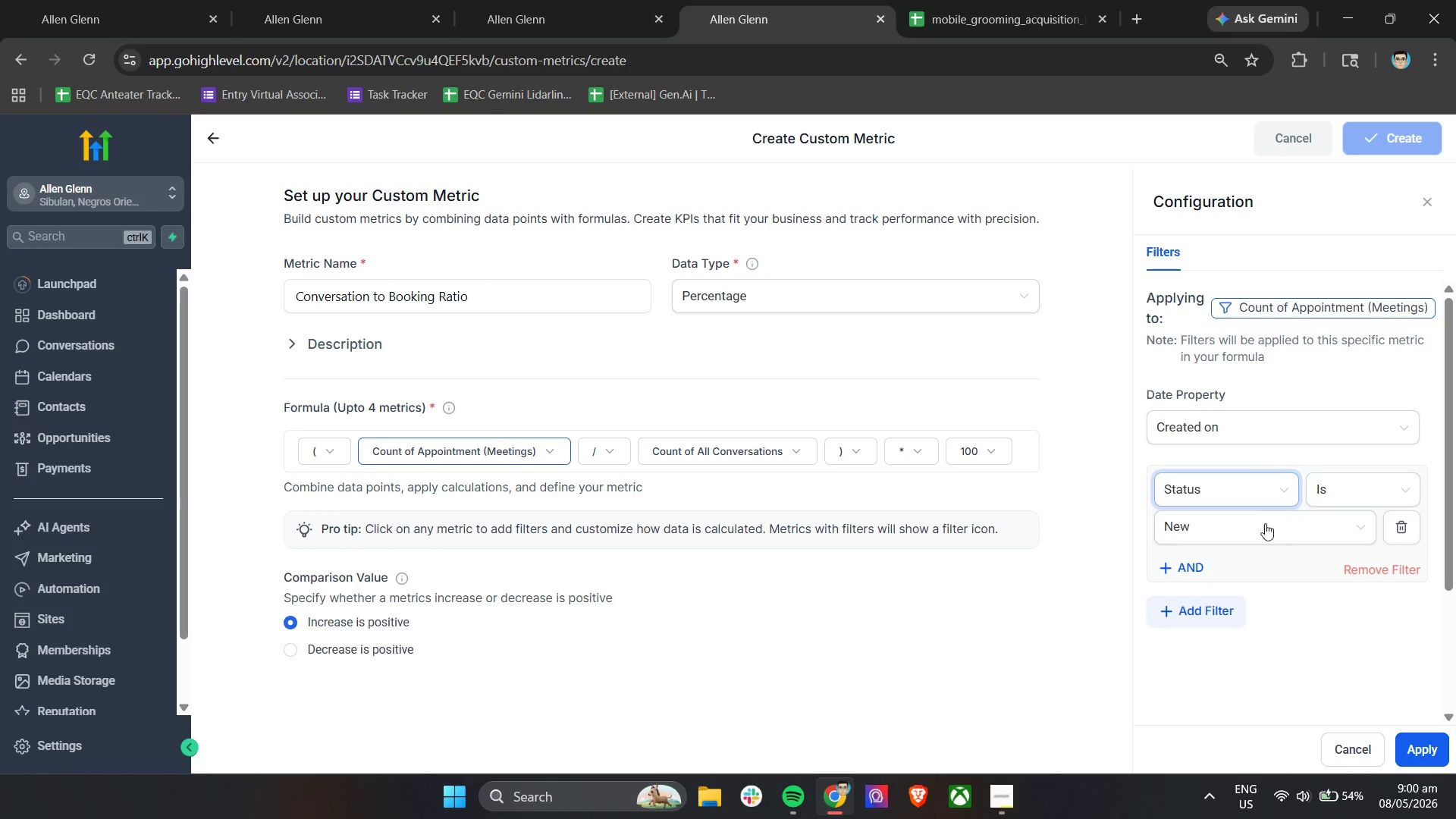 
left_click([1254, 533])
 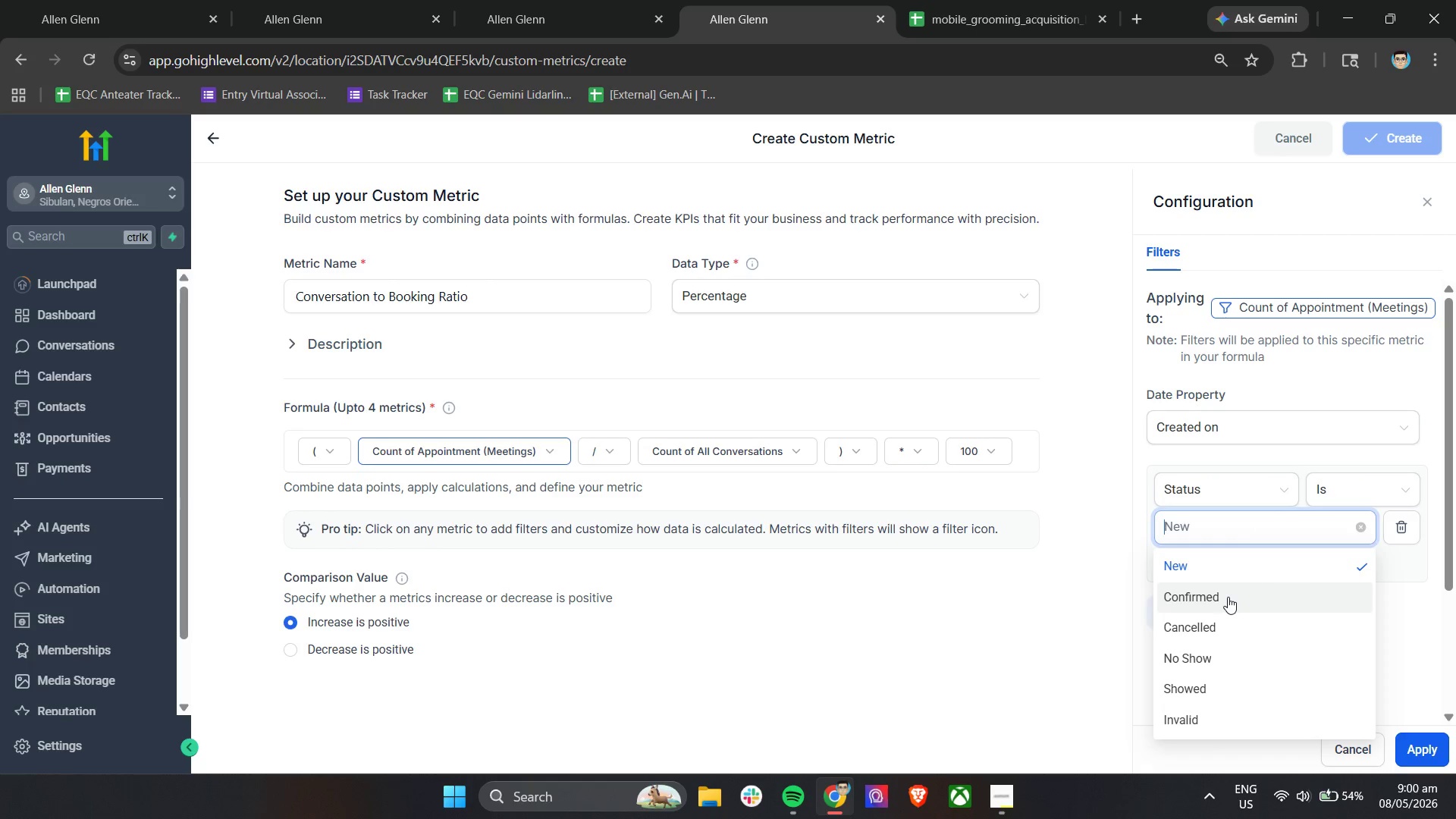 
double_click([1326, 635])
 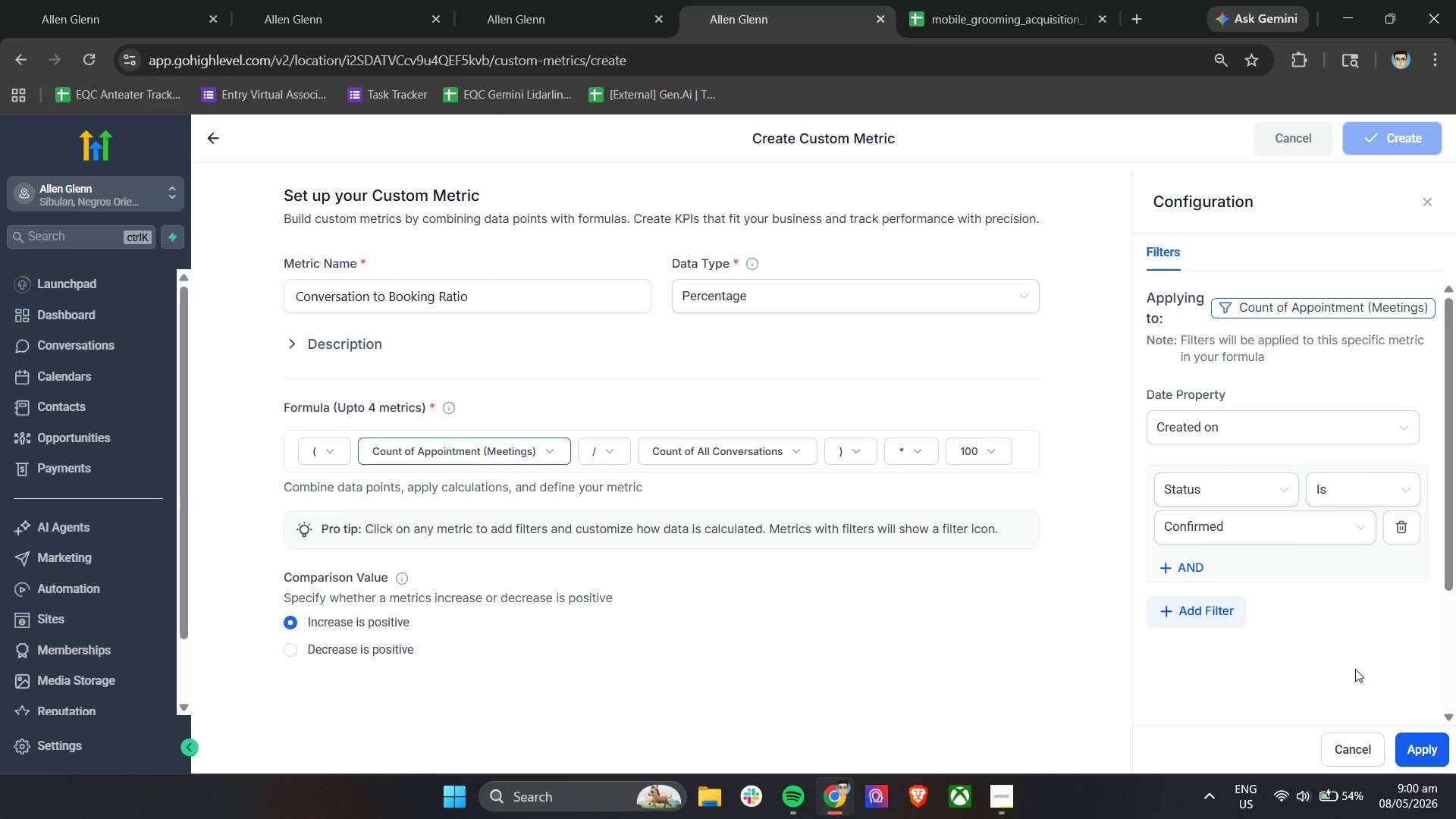 
wait(8.95)
 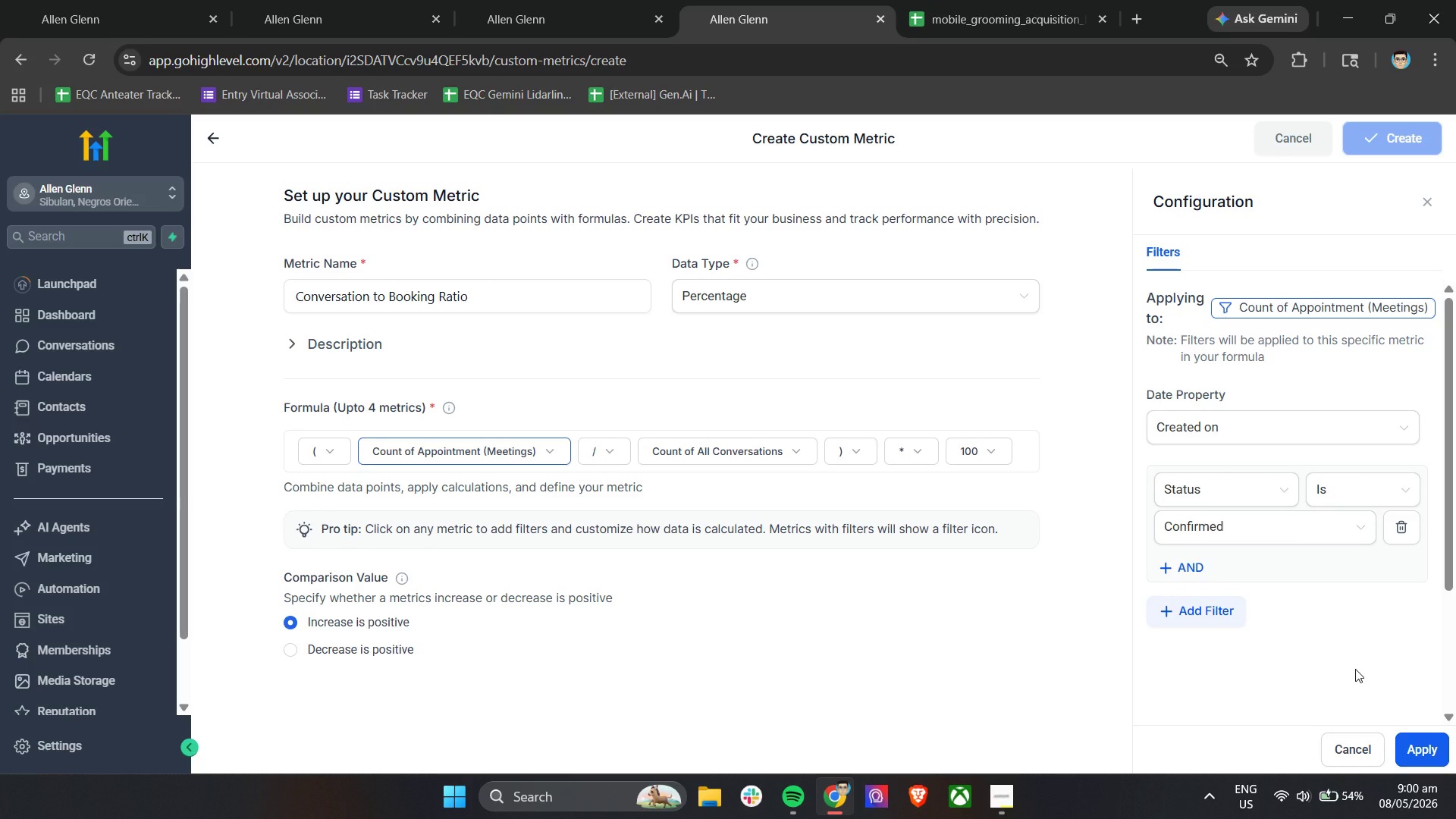 
left_click([1015, 787])